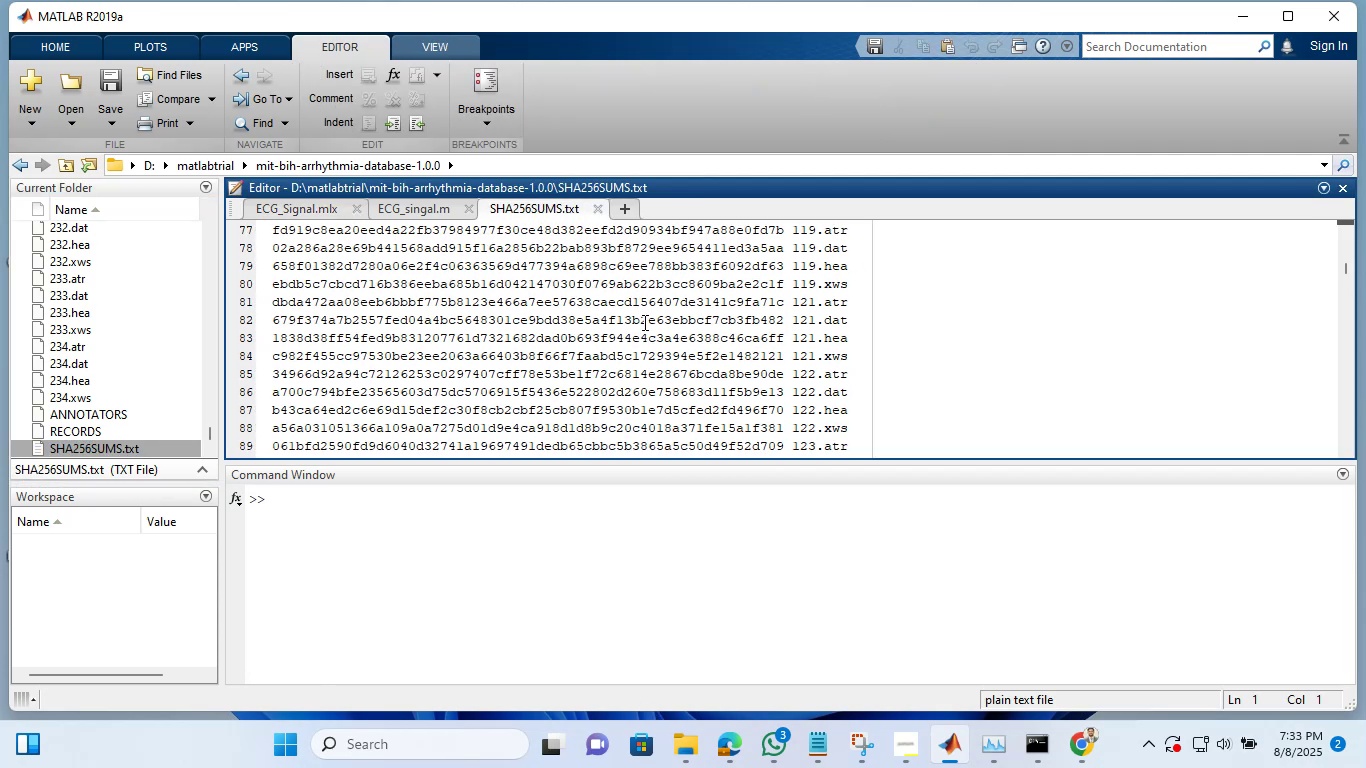 
wait(9.96)
 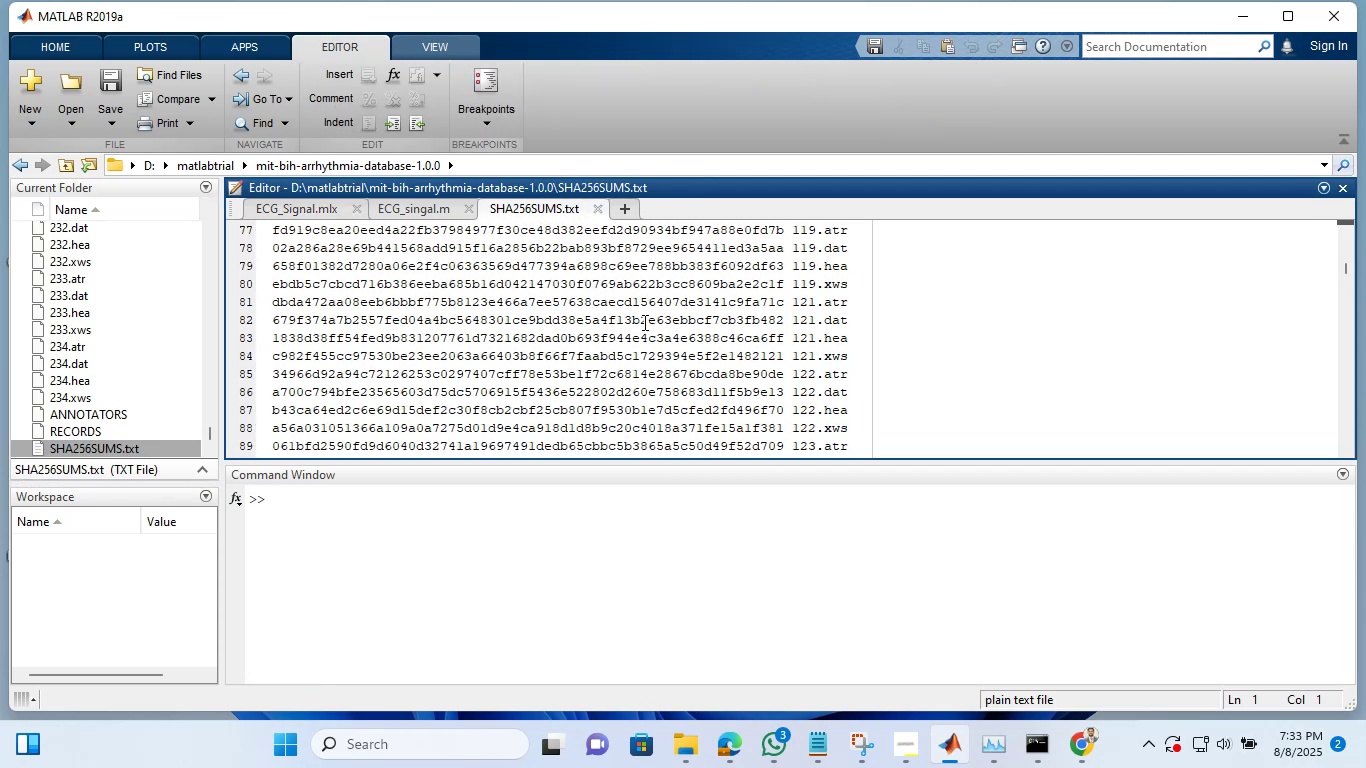 
left_click_drag(start_coordinate=[1347, 269], to_coordinate=[1329, 107])
 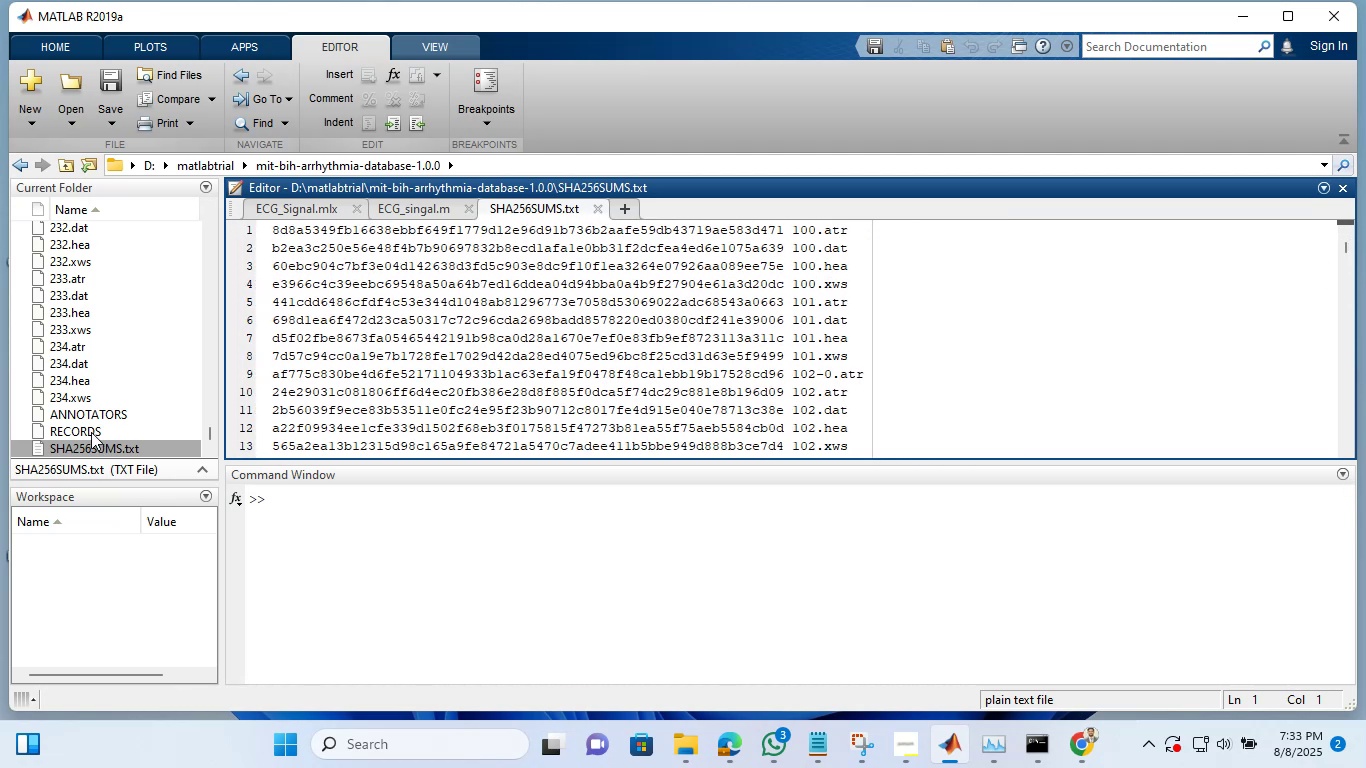 
double_click([91, 432])
 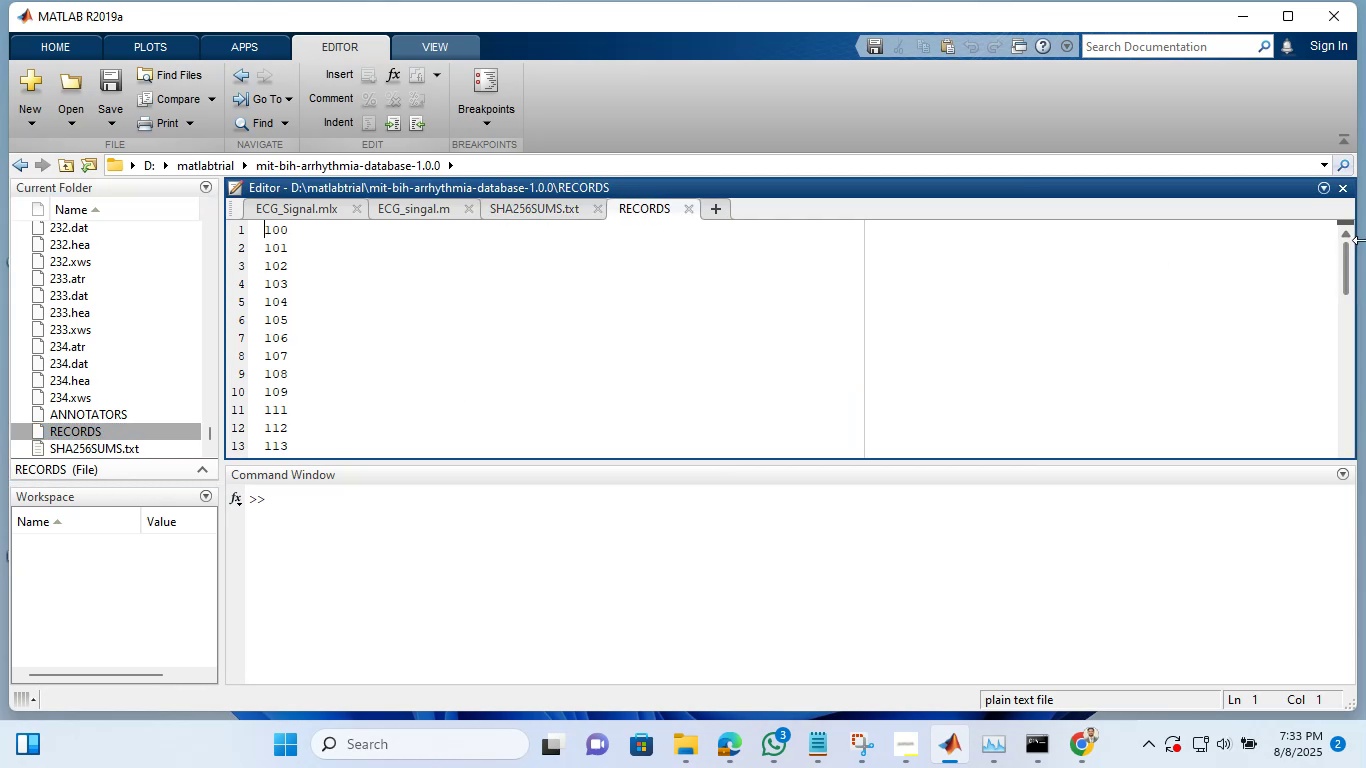 
left_click_drag(start_coordinate=[1346, 249], to_coordinate=[1359, 478])
 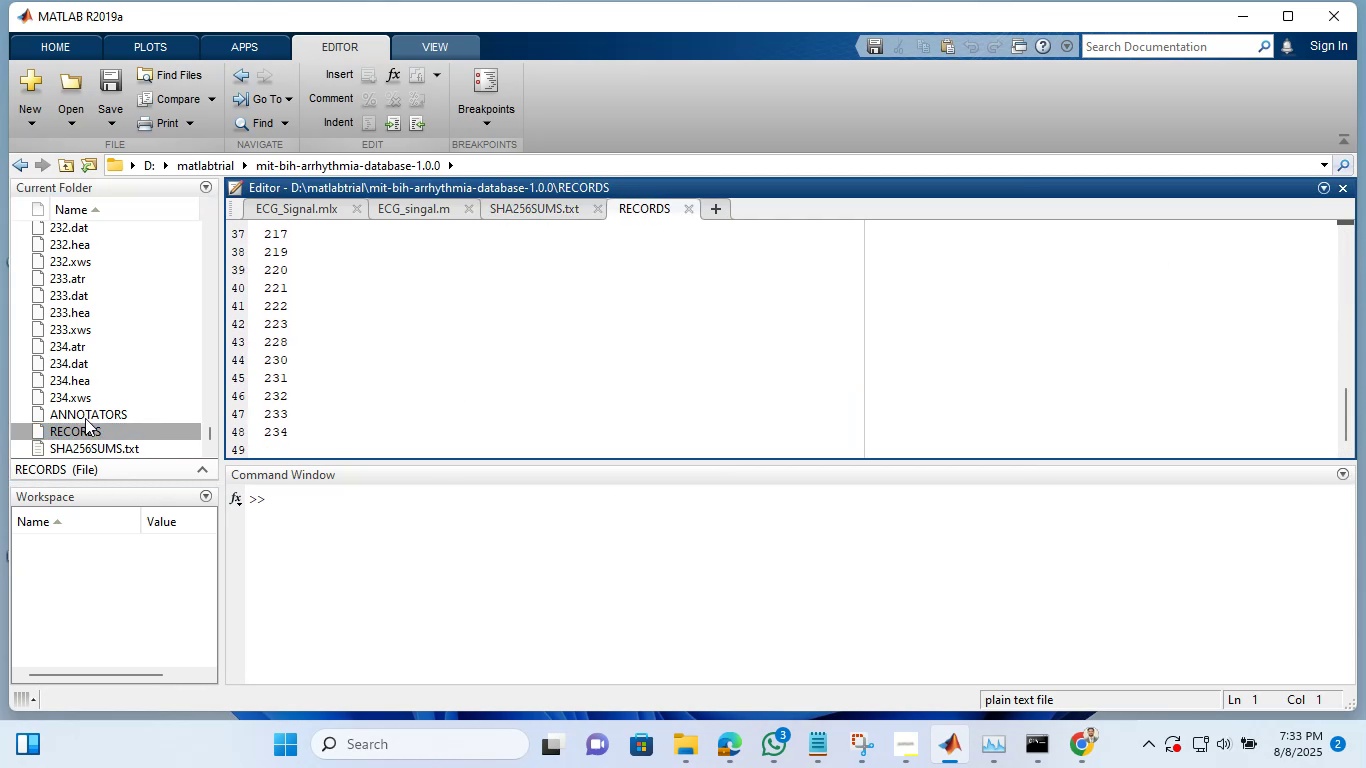 
double_click([85, 419])
 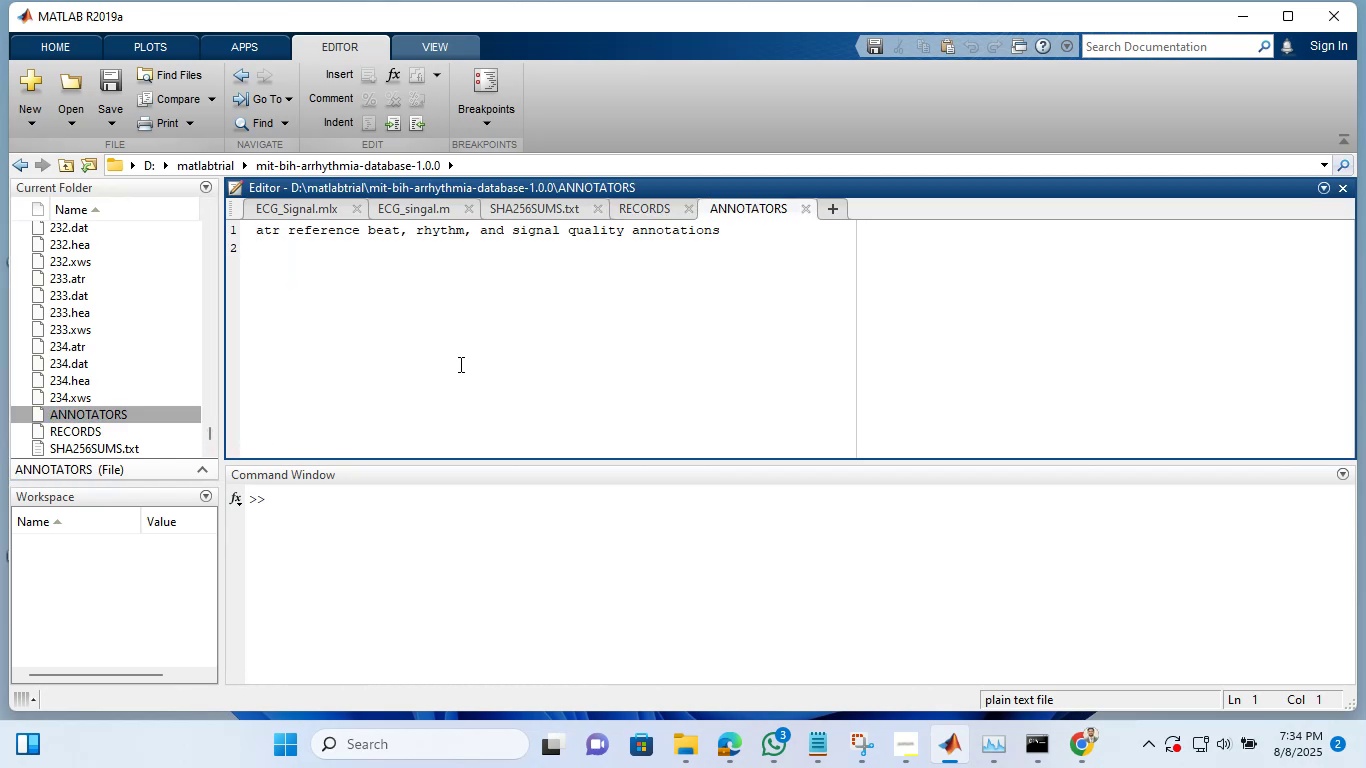 
wait(7.03)
 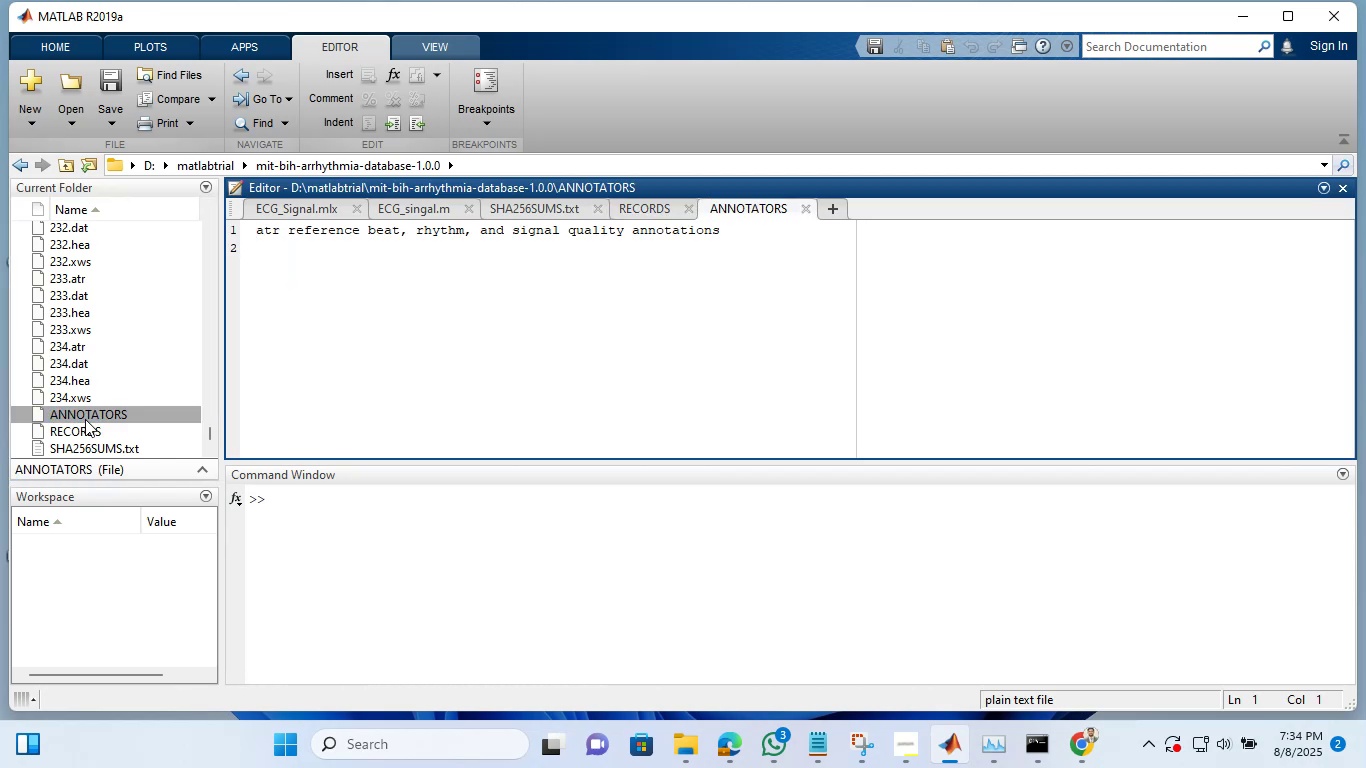 
left_click_drag(start_coordinate=[209, 432], to_coordinate=[206, 257])
 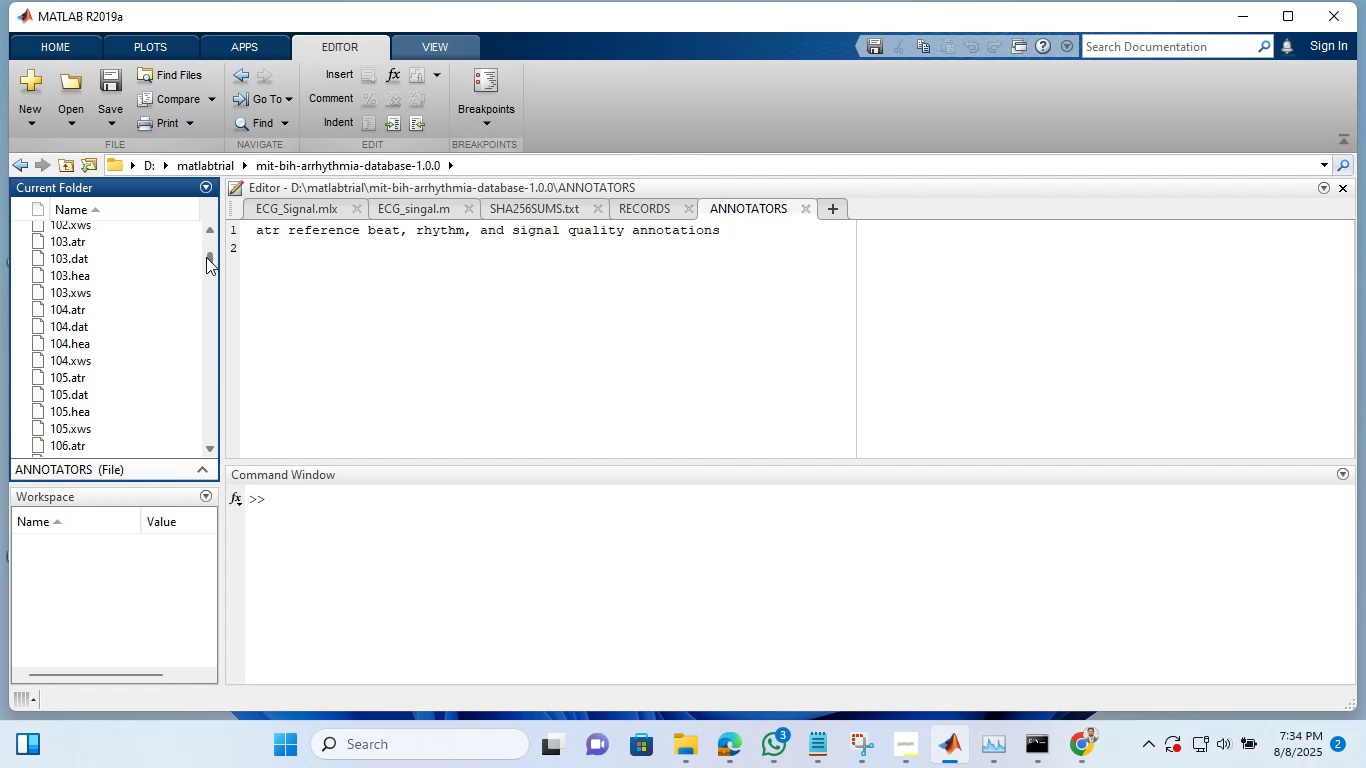 
double_click([206, 257])
 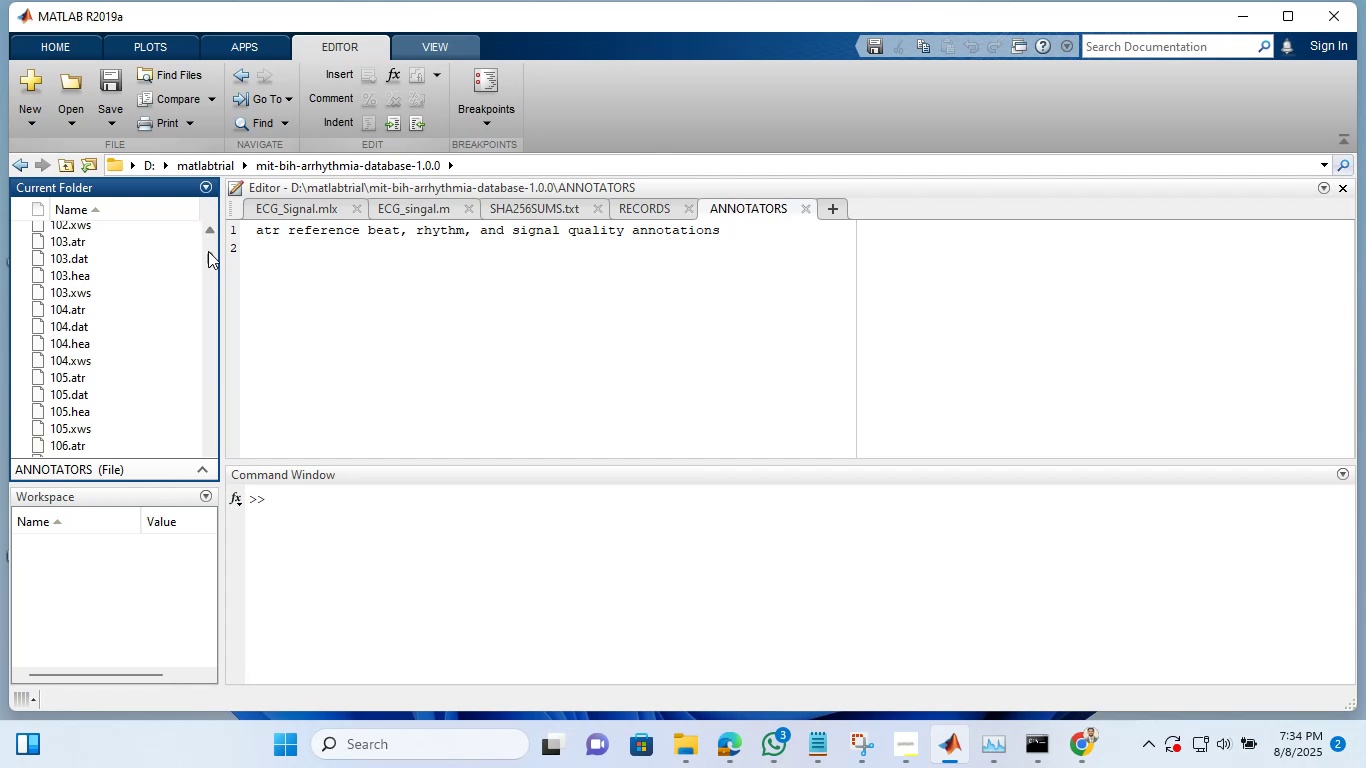 
left_click_drag(start_coordinate=[208, 254], to_coordinate=[208, 233])
 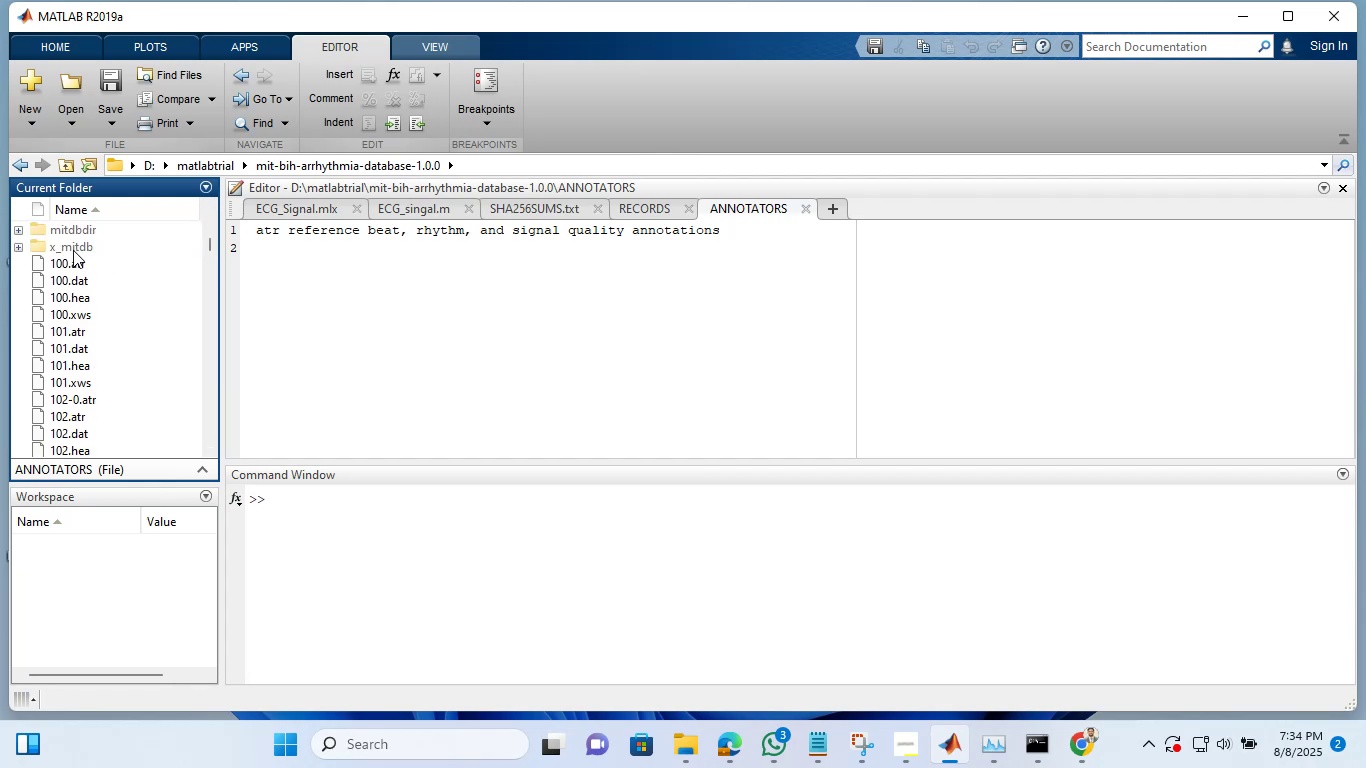 
double_click([73, 250])
 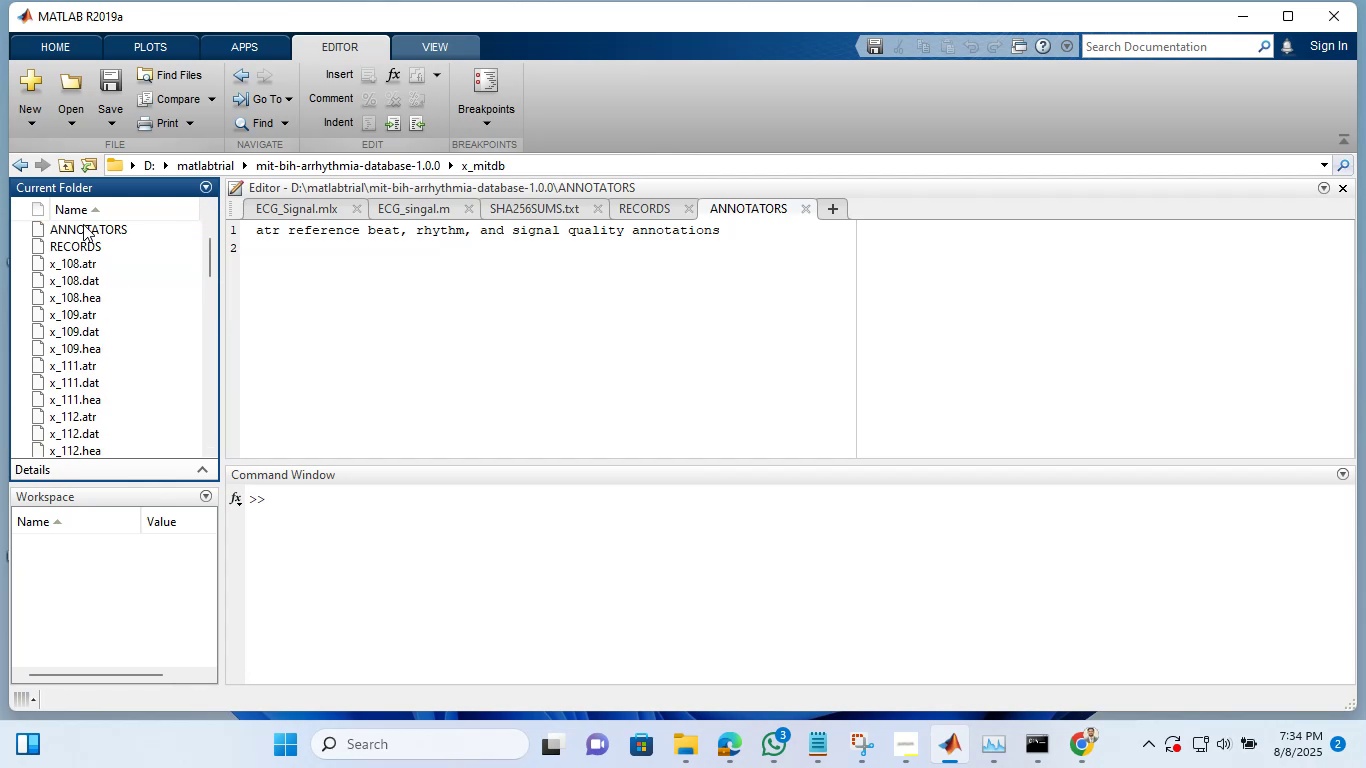 
double_click([84, 227])
 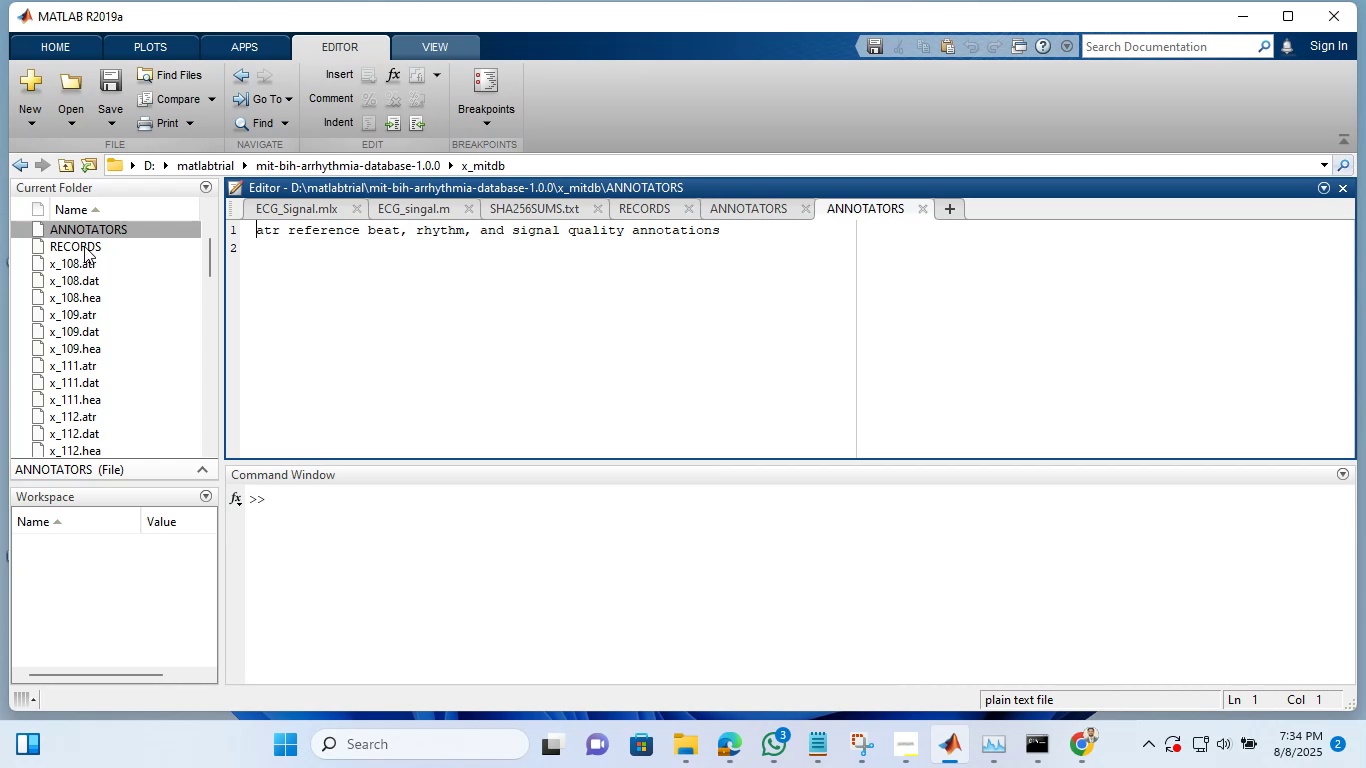 
double_click([84, 246])
 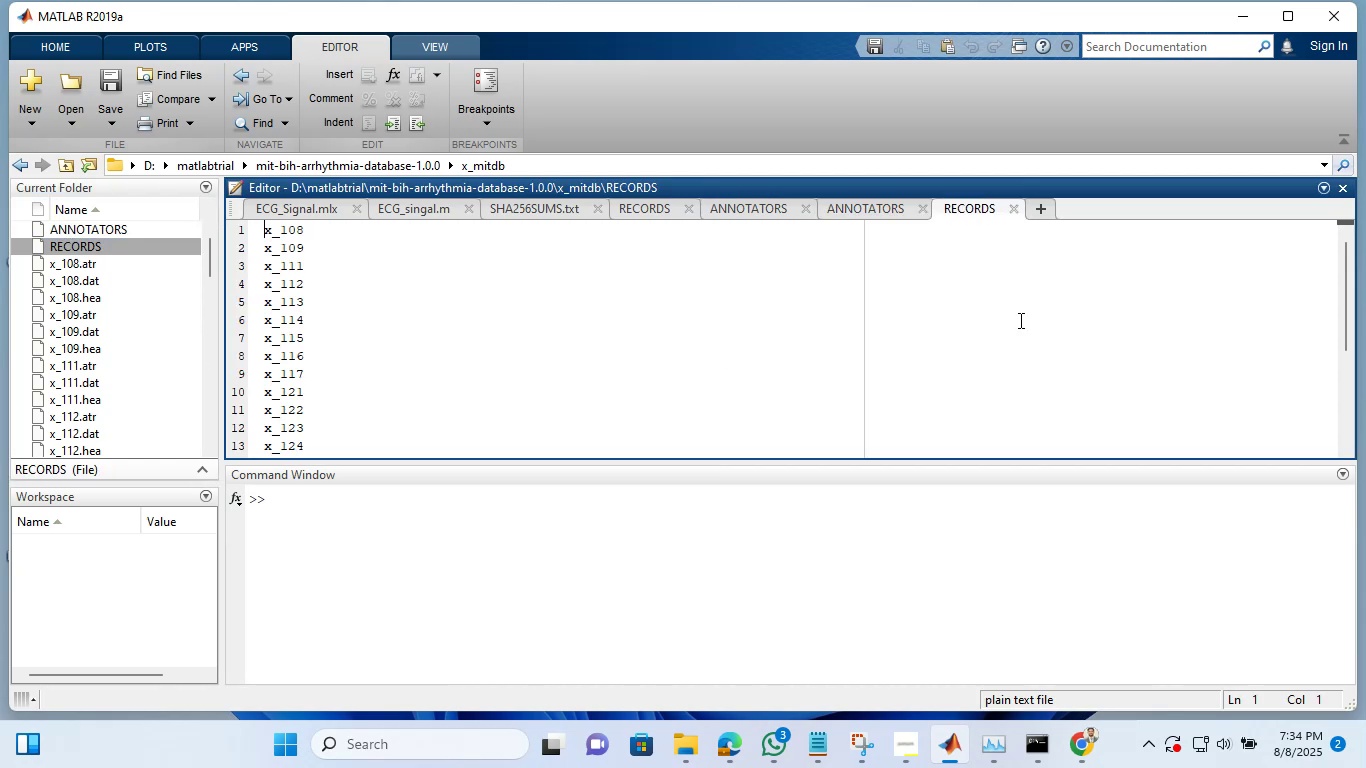 
wait(5.17)
 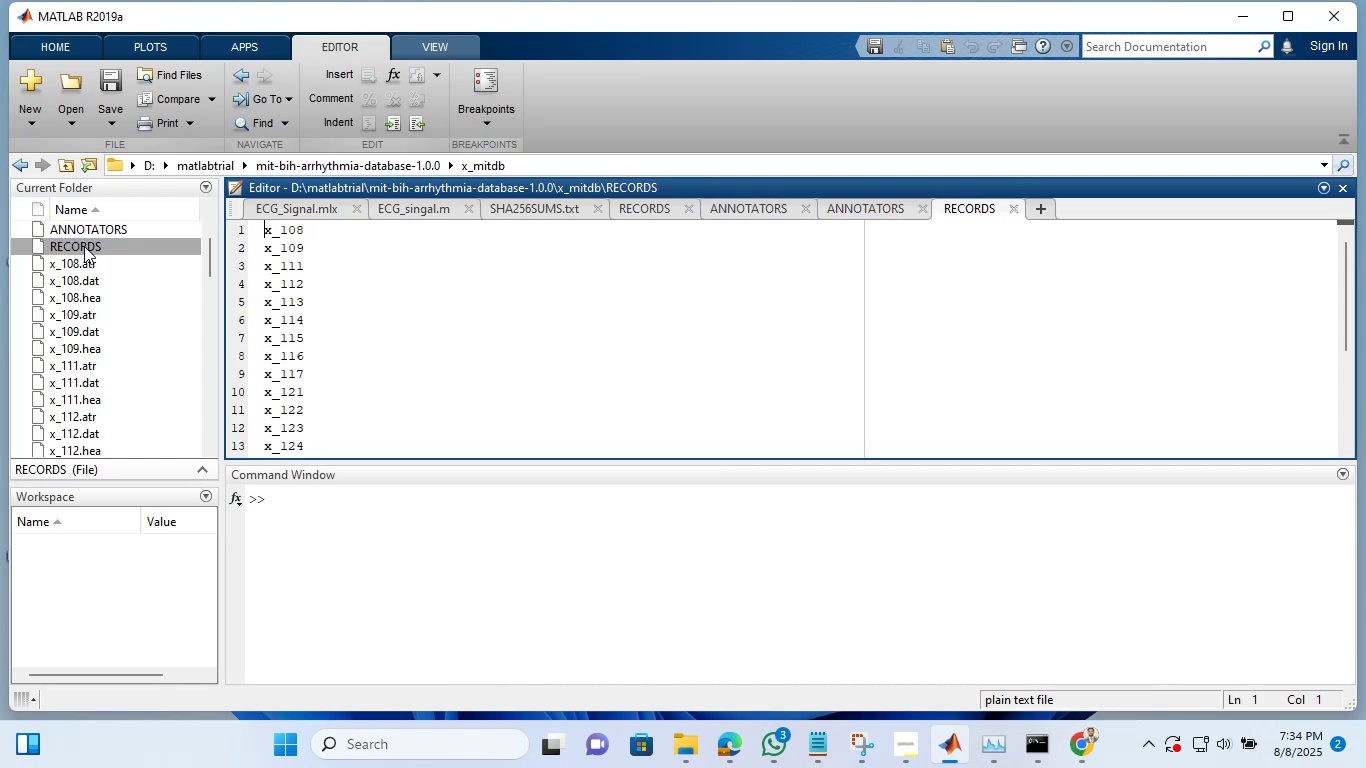 
left_click_drag(start_coordinate=[1345, 268], to_coordinate=[1329, 84])
 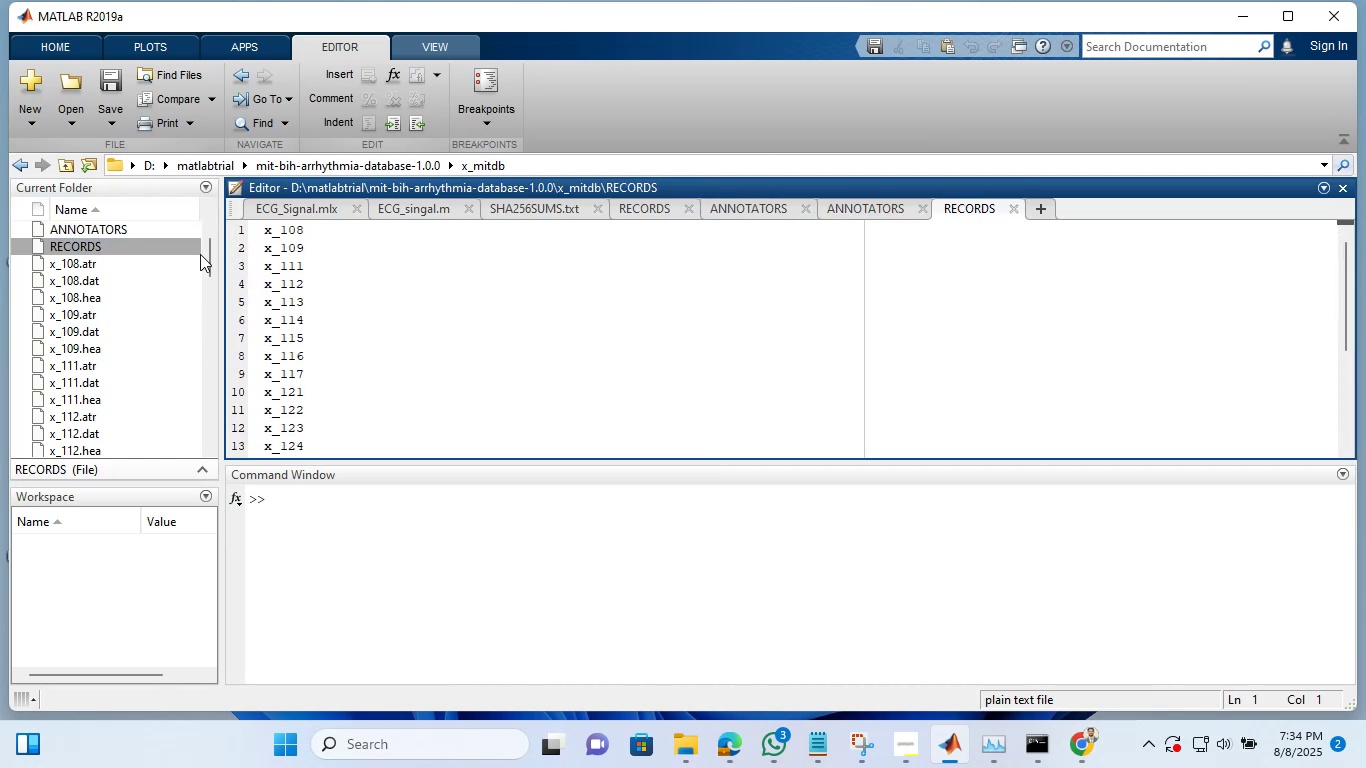 
left_click_drag(start_coordinate=[207, 254], to_coordinate=[217, 176])
 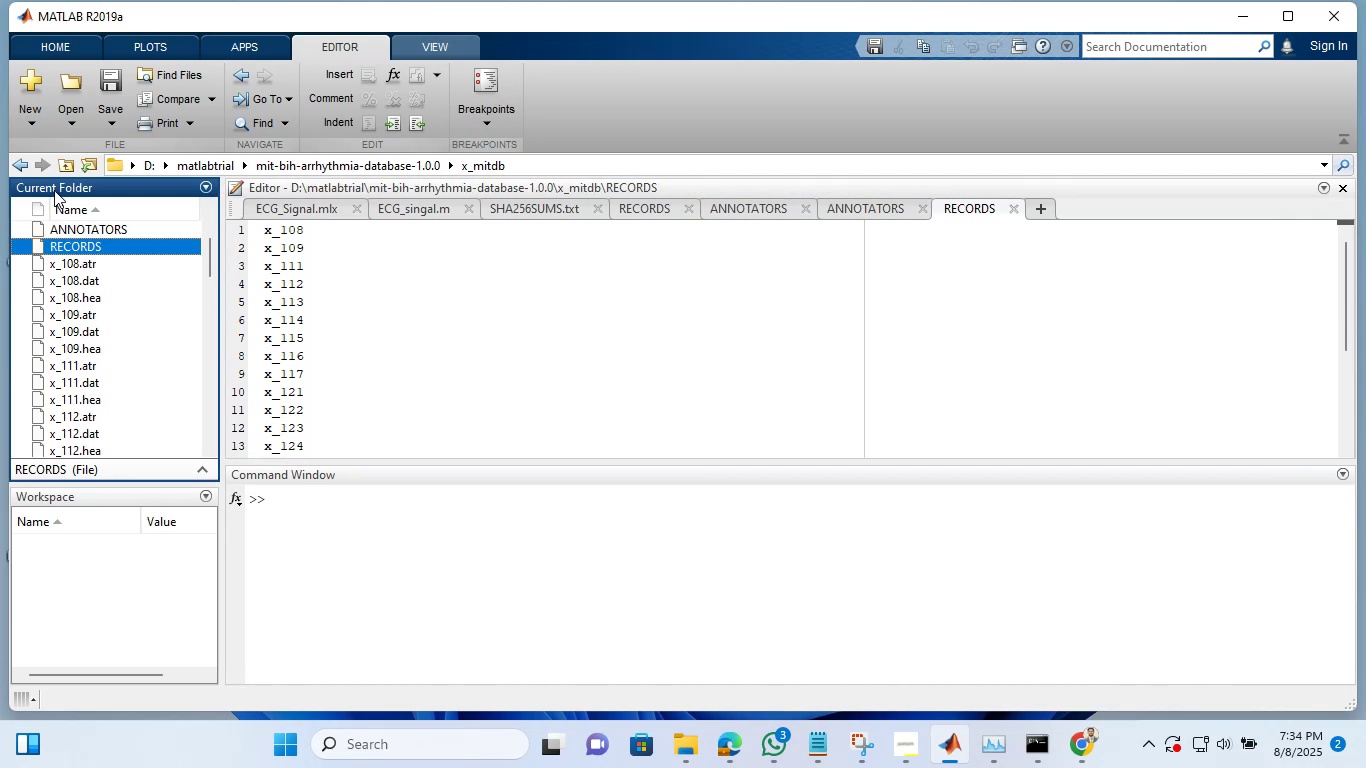 
wait(7.5)
 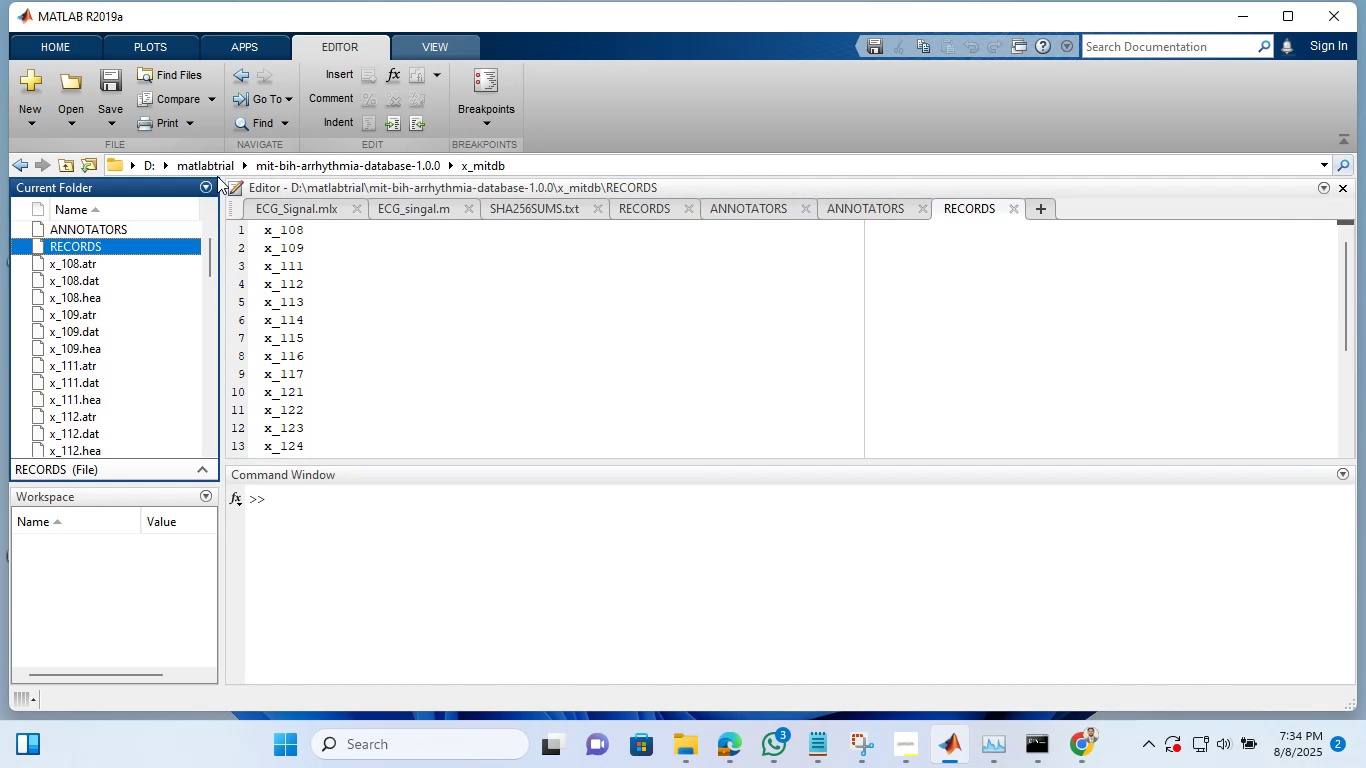 
left_click([309, 156])
 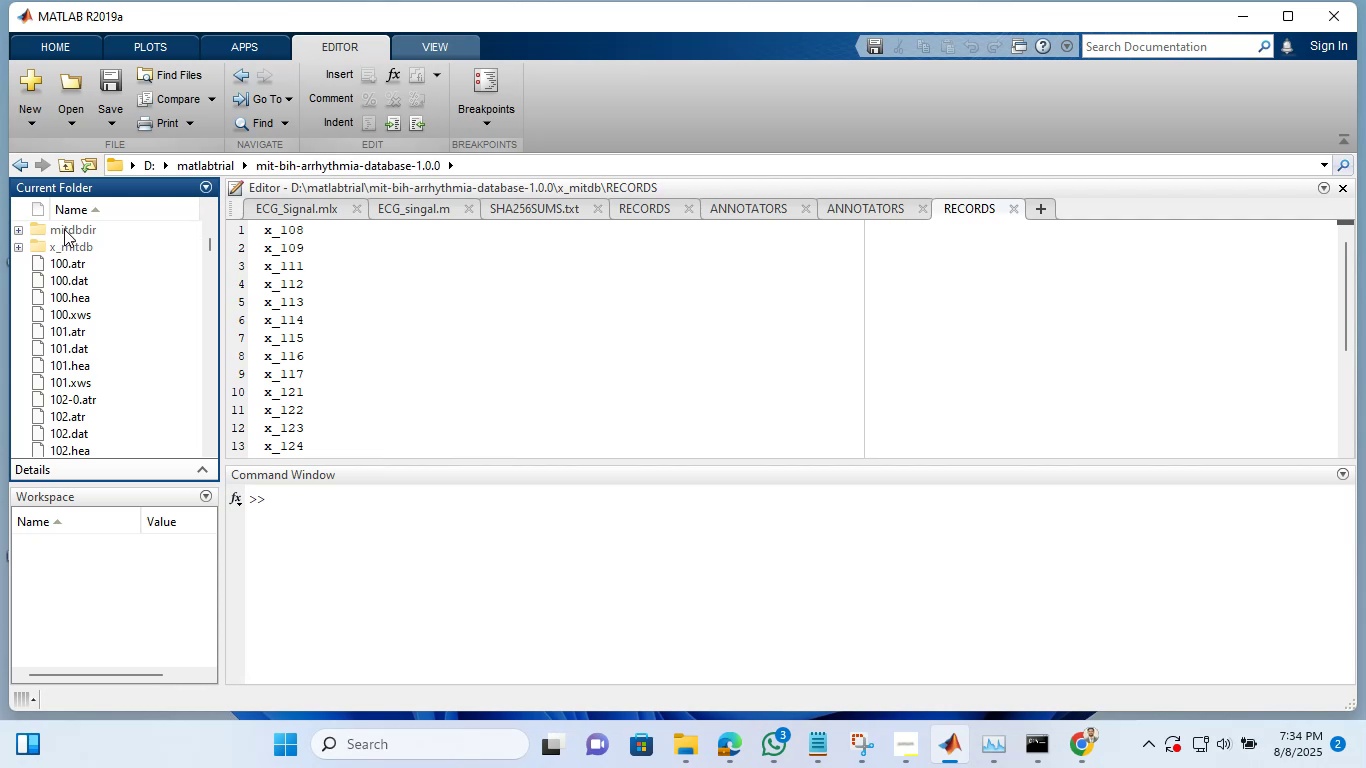 
double_click([64, 229])
 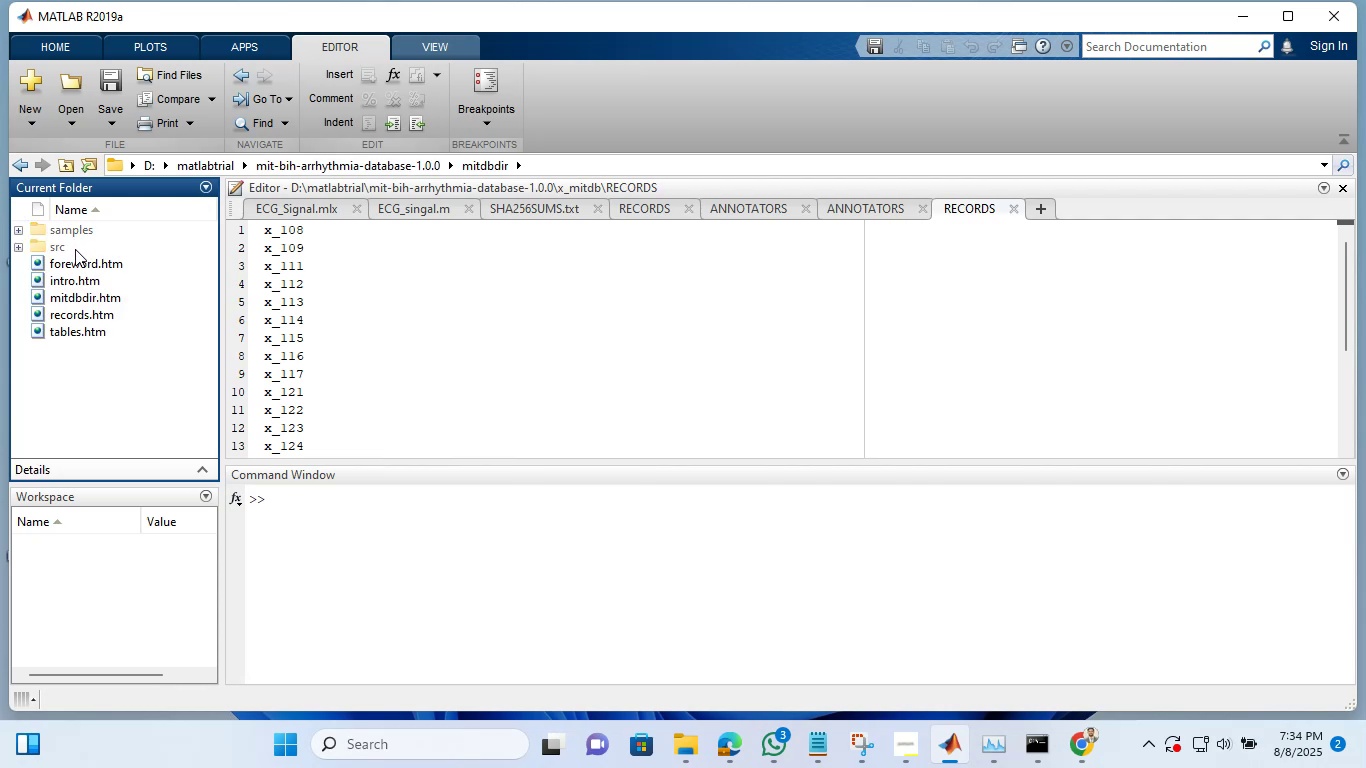 
wait(5.87)
 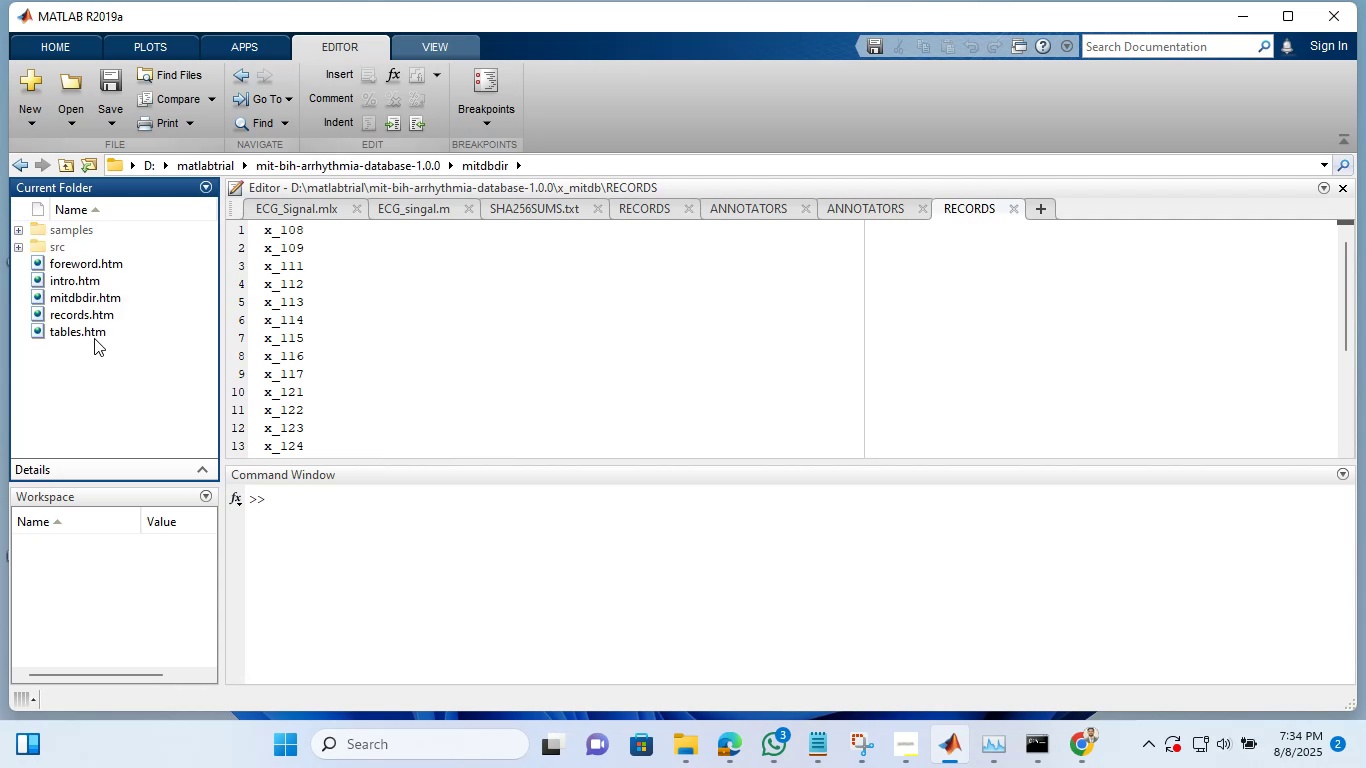 
mouse_move([60, 264])
 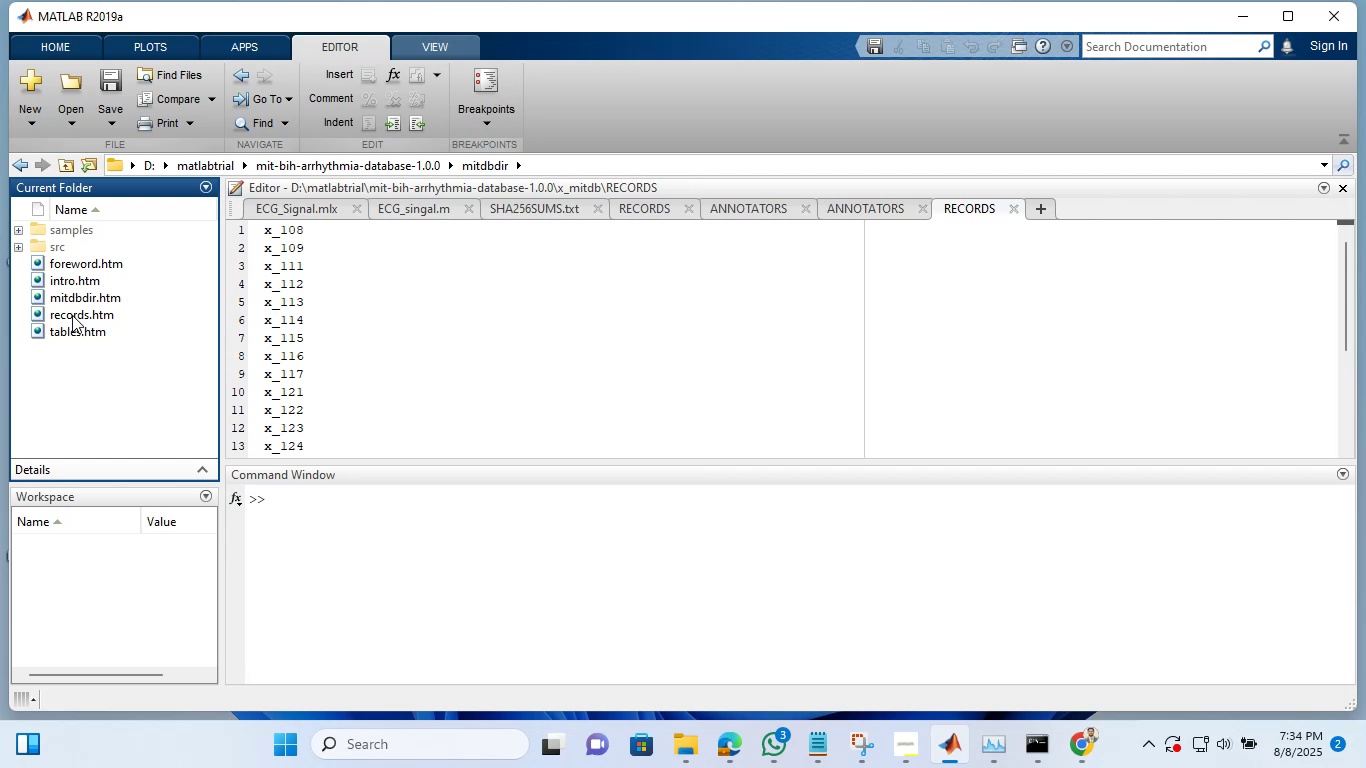 
double_click([72, 315])
 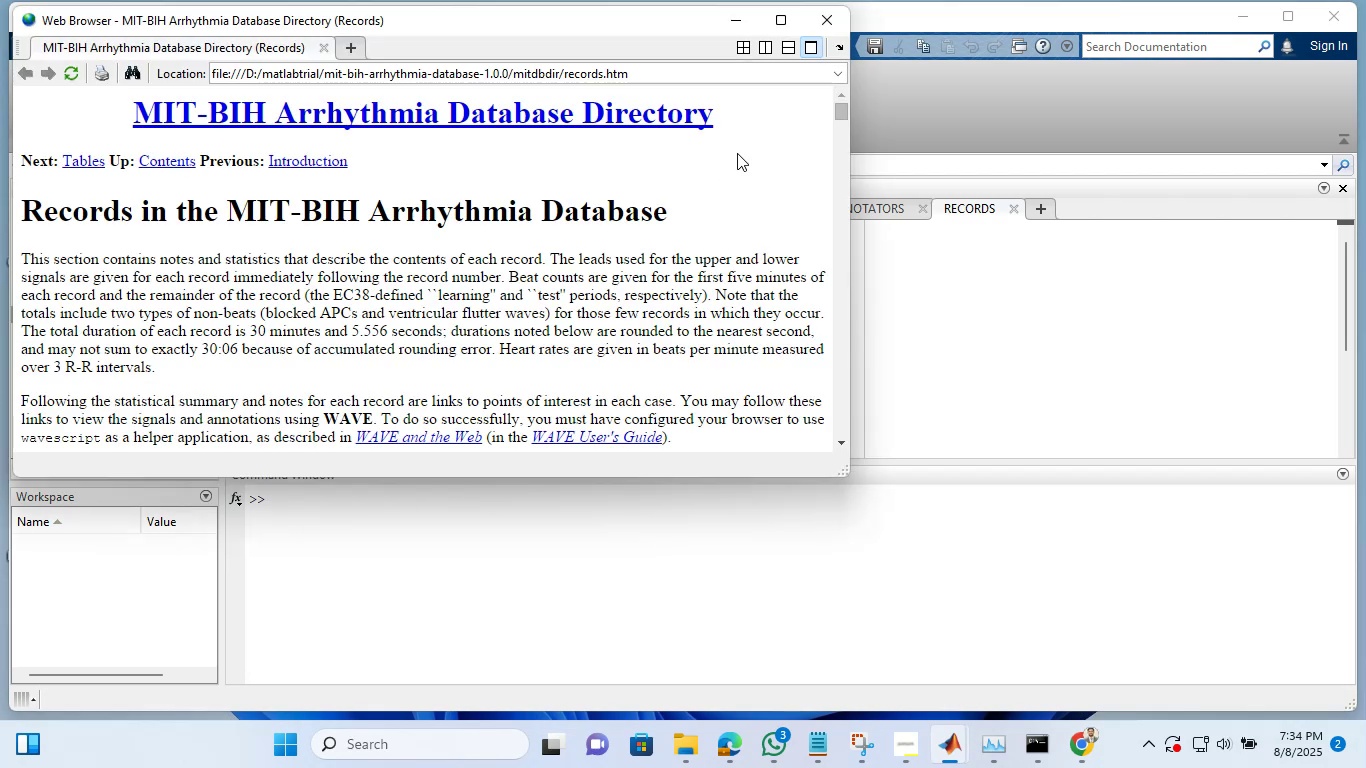 
left_click_drag(start_coordinate=[844, 108], to_coordinate=[831, 256])
 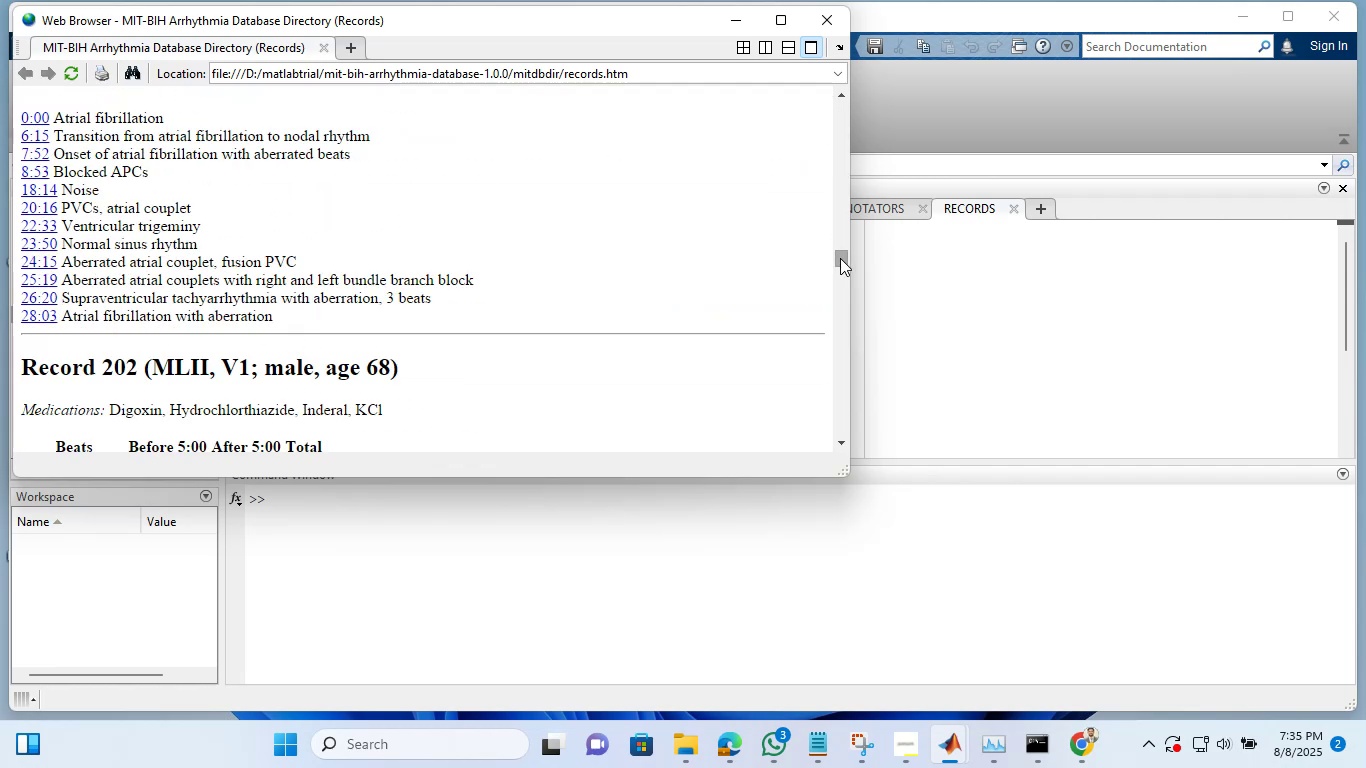 
left_click_drag(start_coordinate=[841, 258], to_coordinate=[829, 70])
 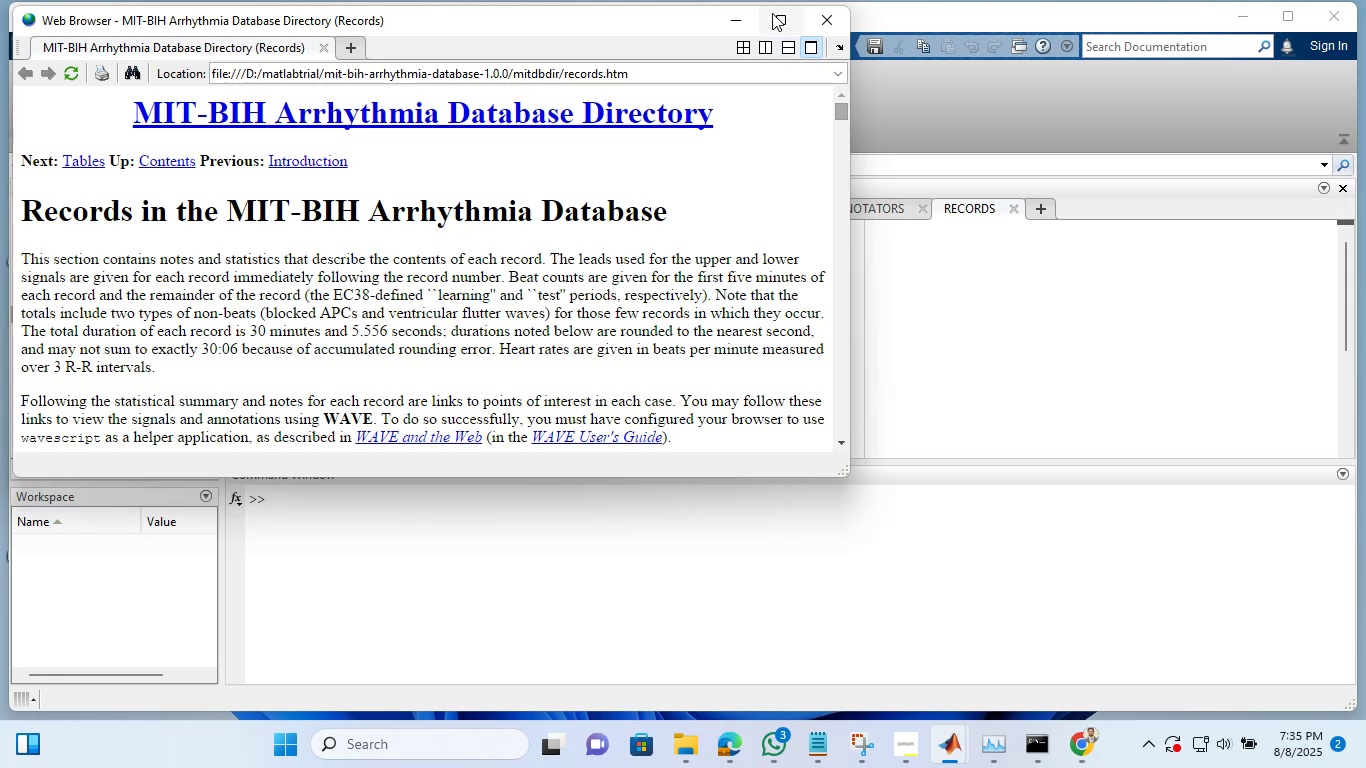 
left_click([772, 13])
 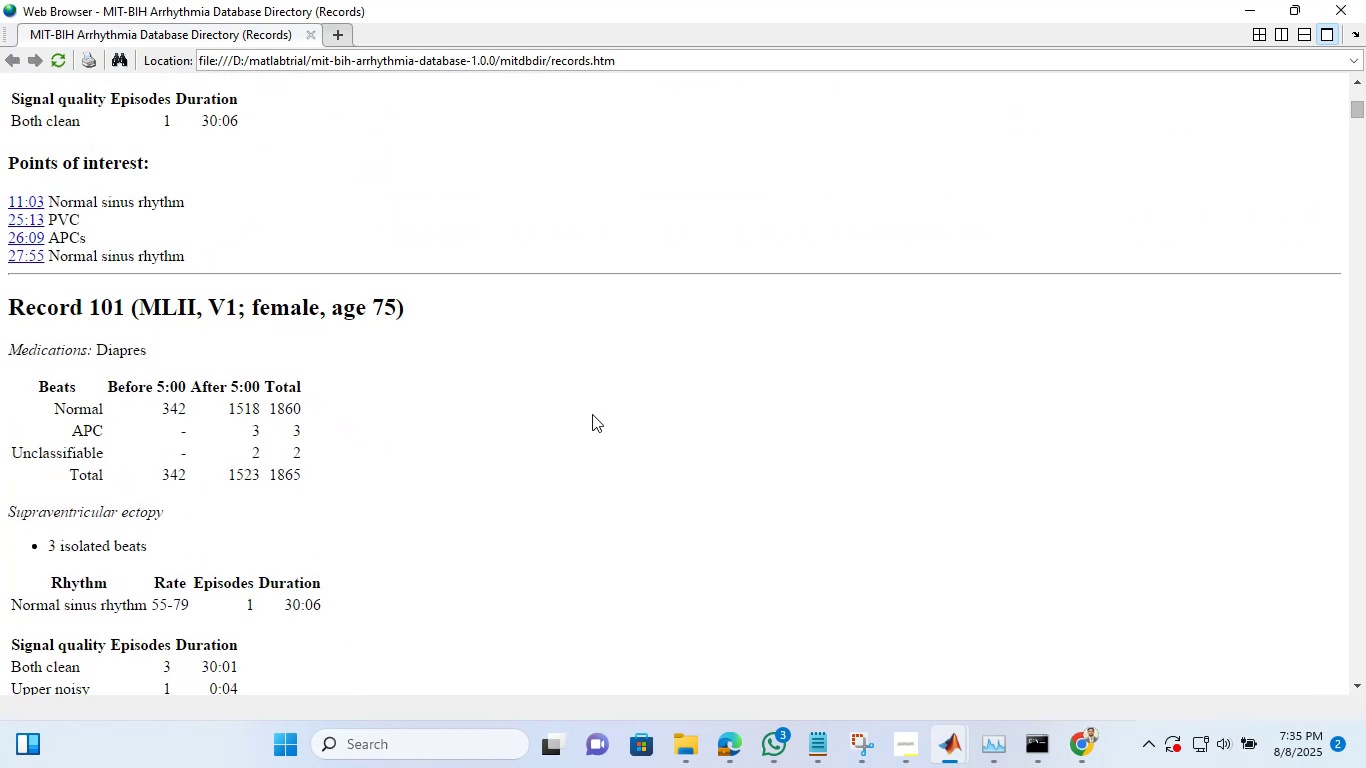 
wait(21.28)
 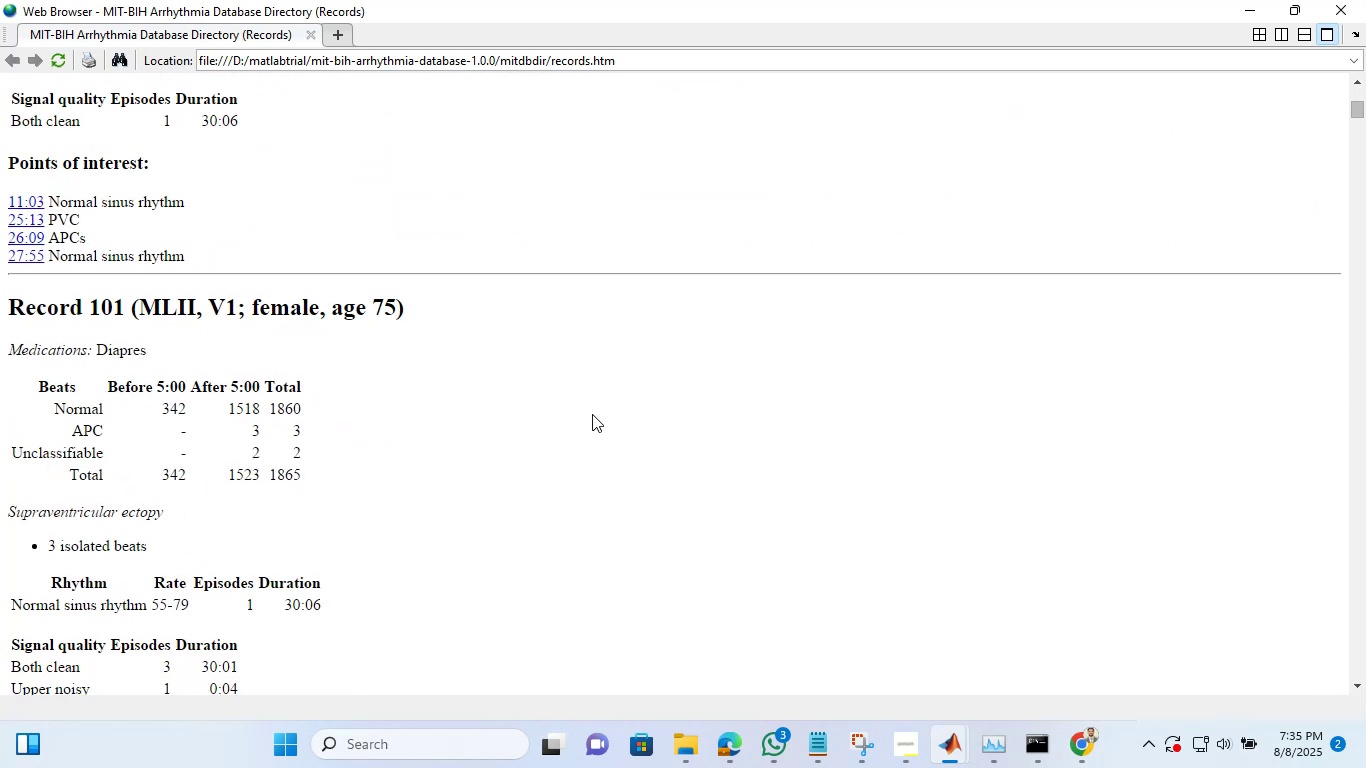 
left_click([1260, 0])
 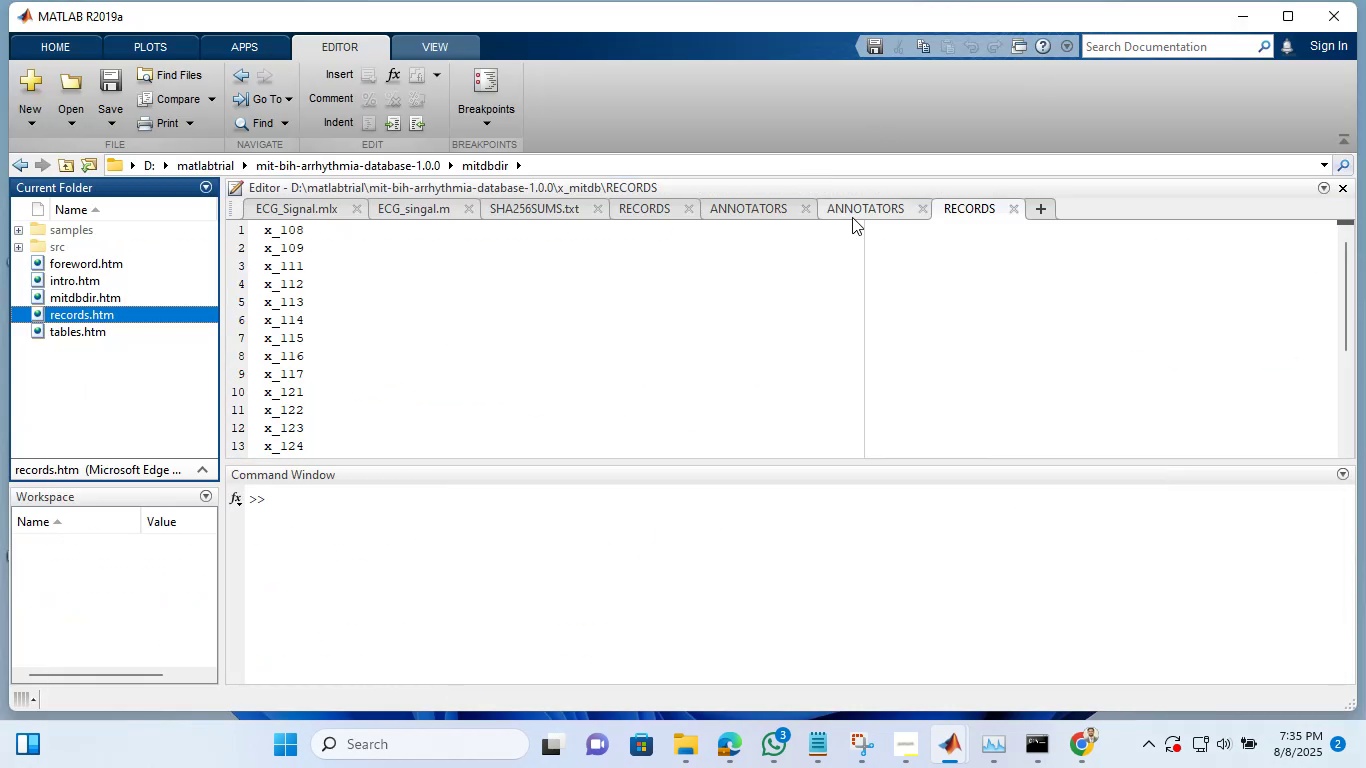 
left_click([854, 216])
 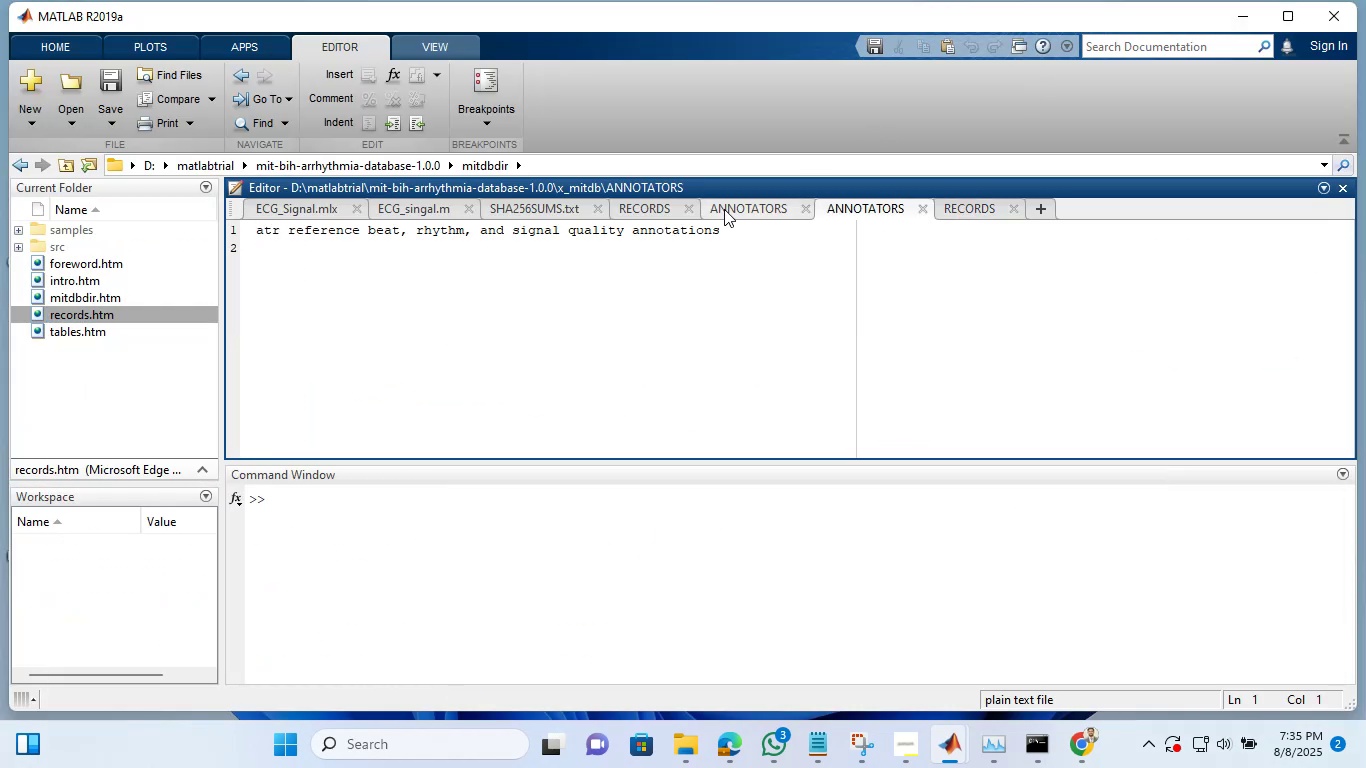 
left_click([724, 209])
 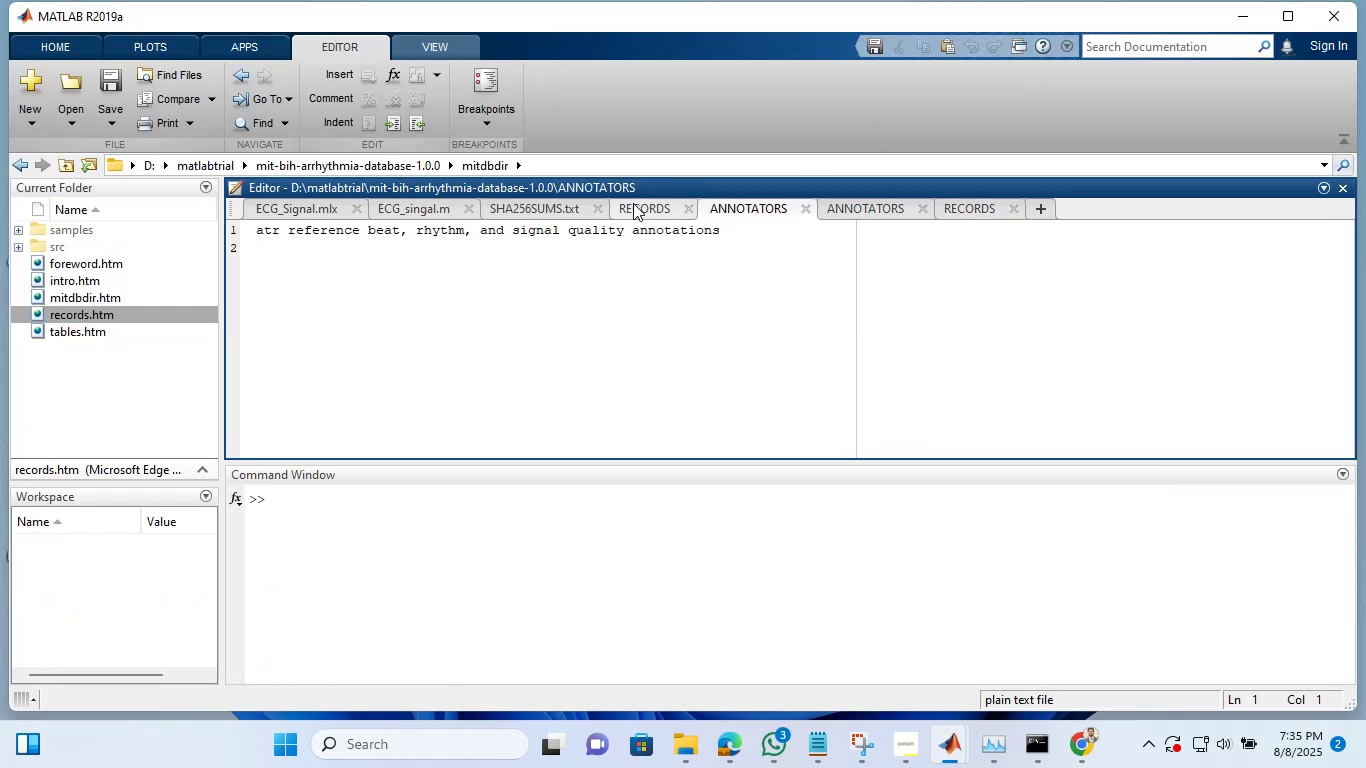 
left_click([633, 203])
 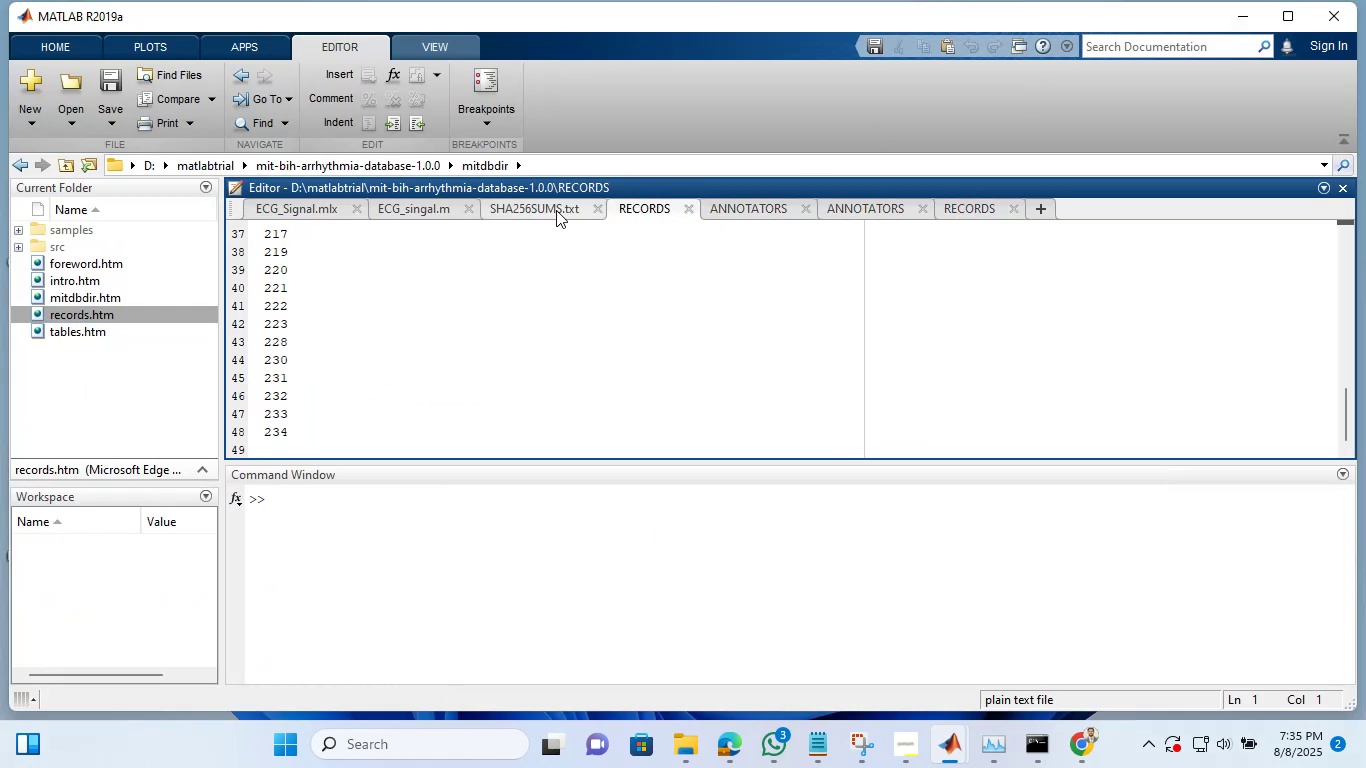 
left_click([556, 210])
 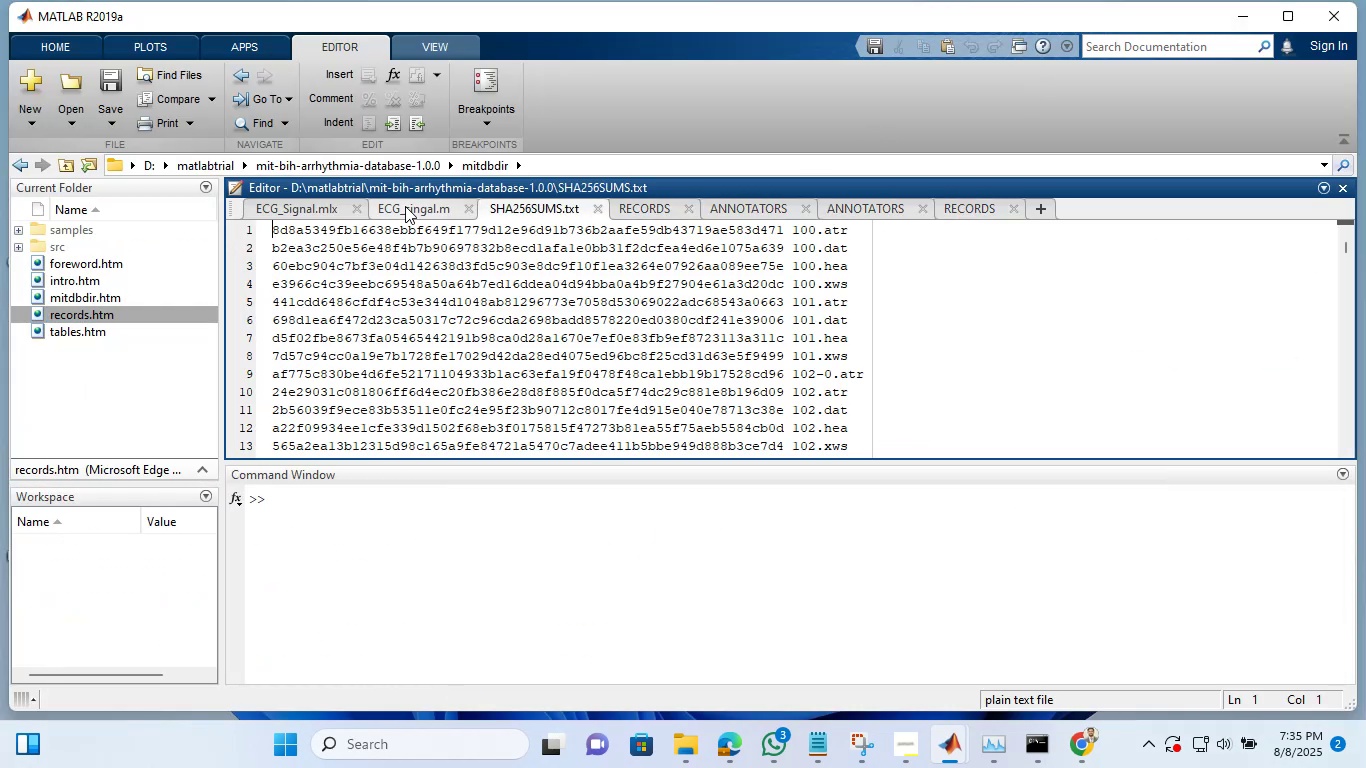 
left_click([405, 206])
 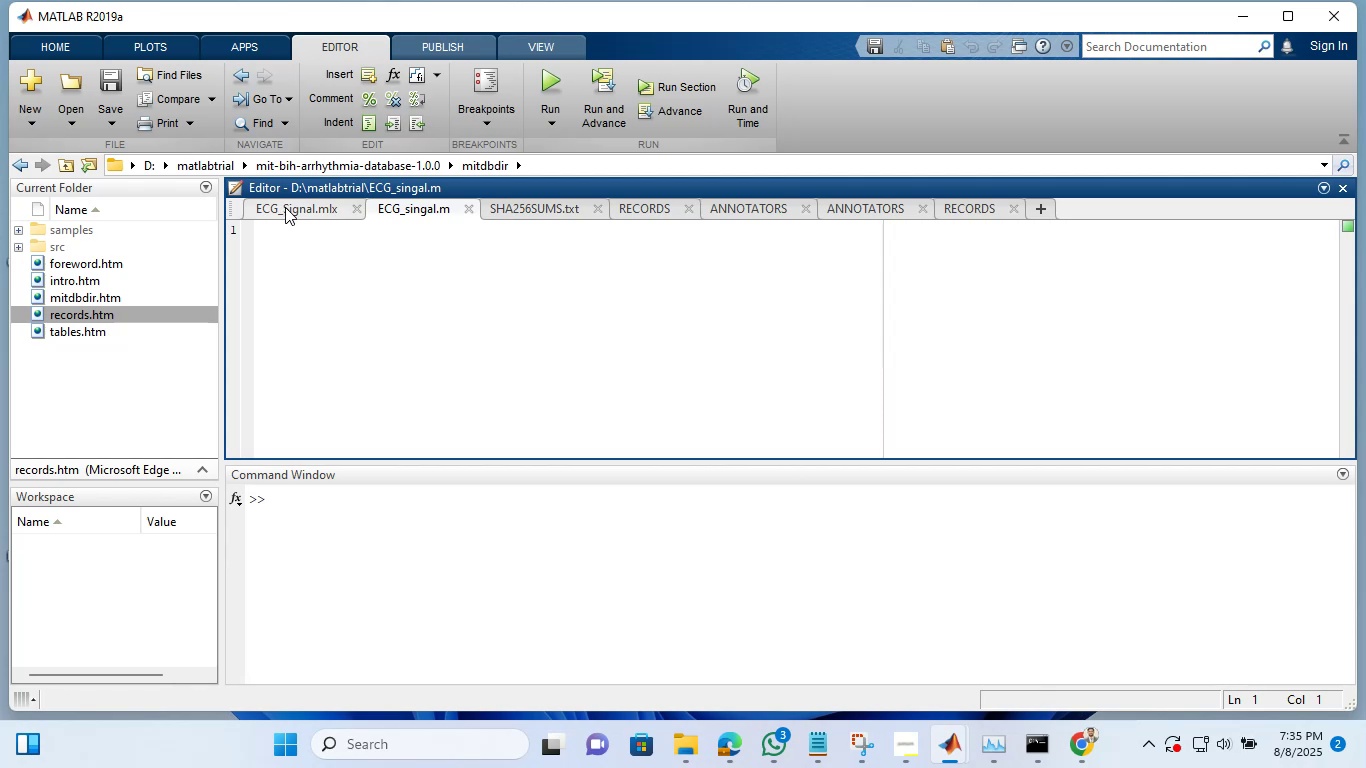 
left_click([285, 207])
 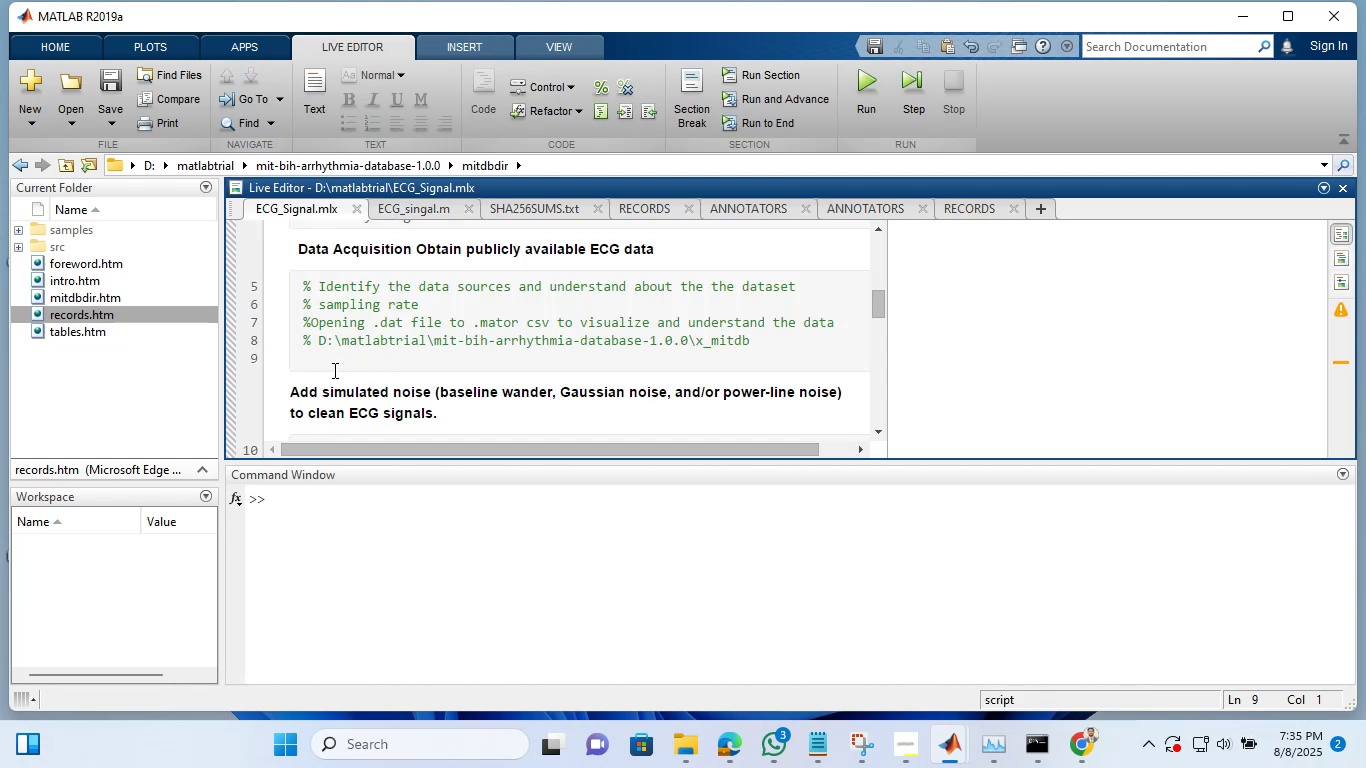 
wait(9.71)
 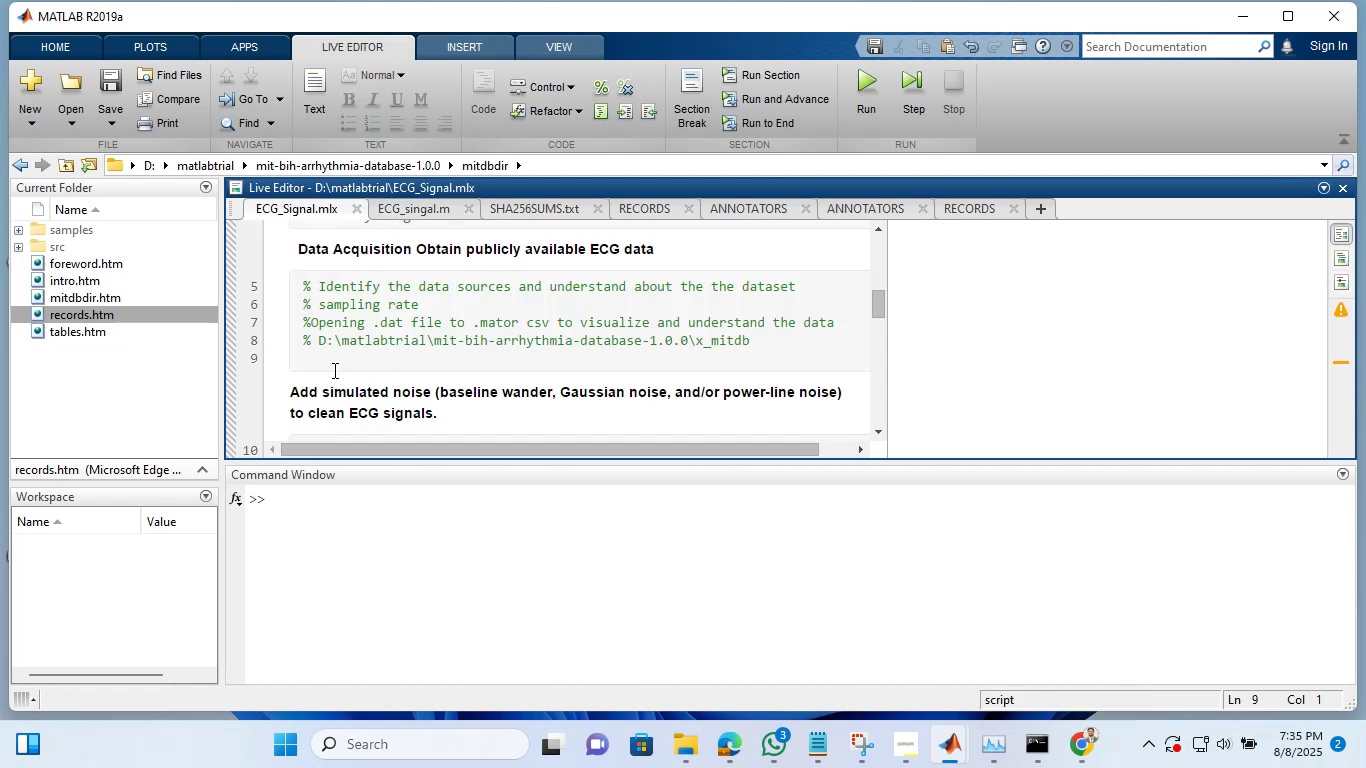 
type(5DATASet descript)
key(Backspace)
type(i)
key(Backspace)
type(tion)
 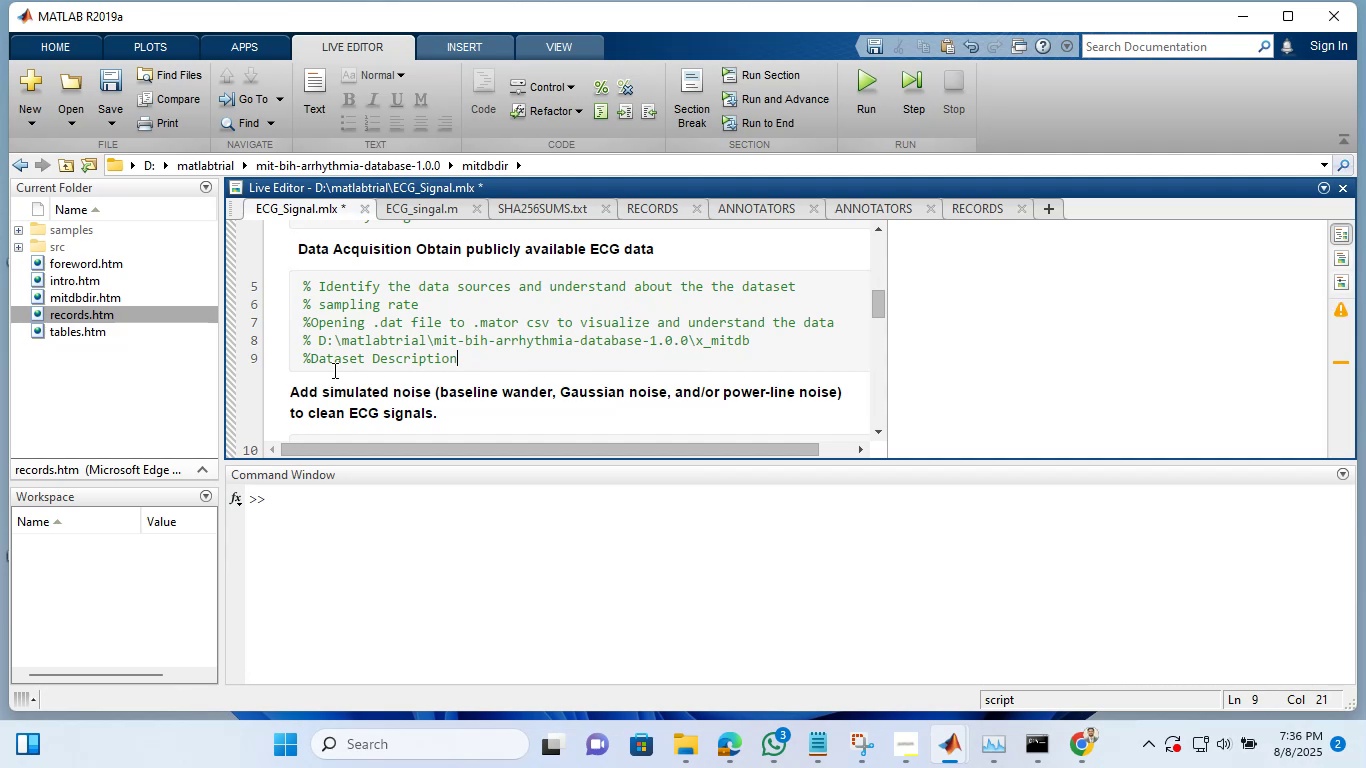 
key(Shift+Enter)
 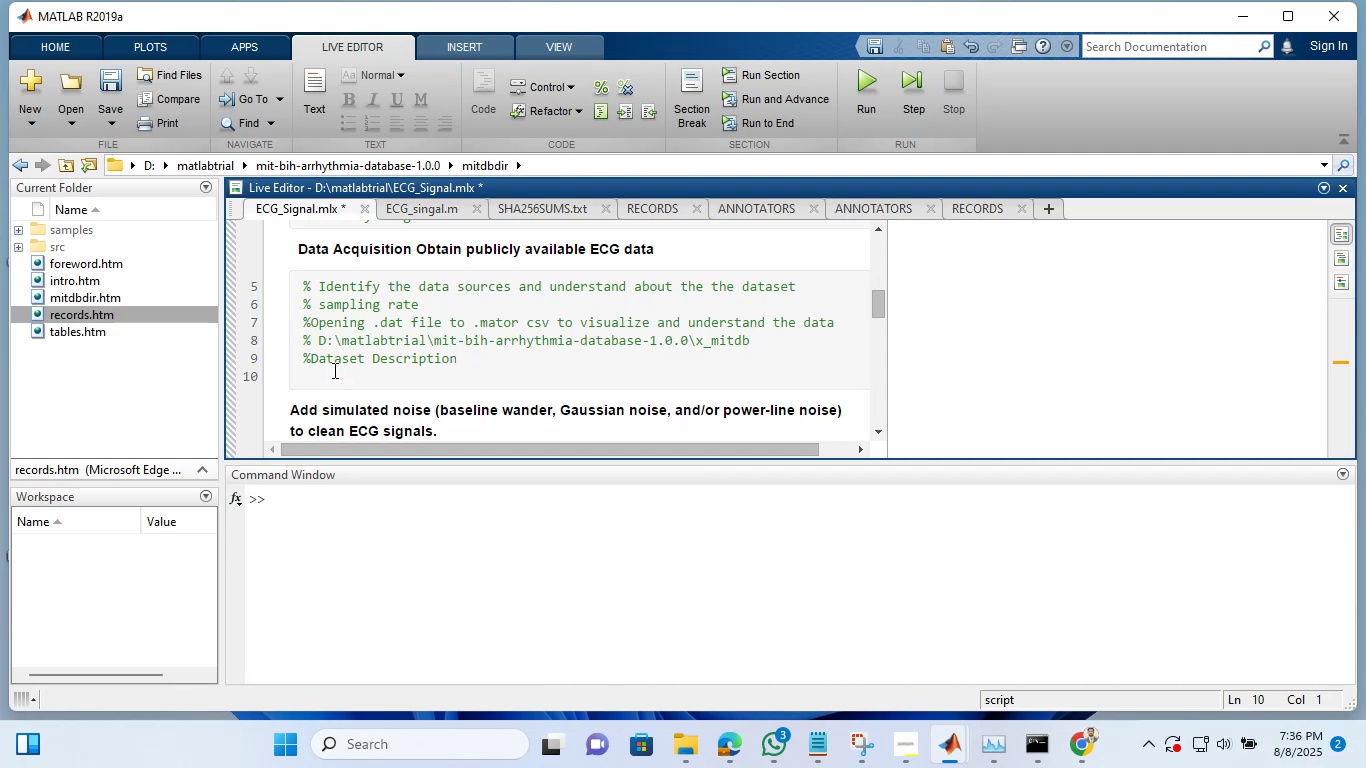 
key(Shift+5)
 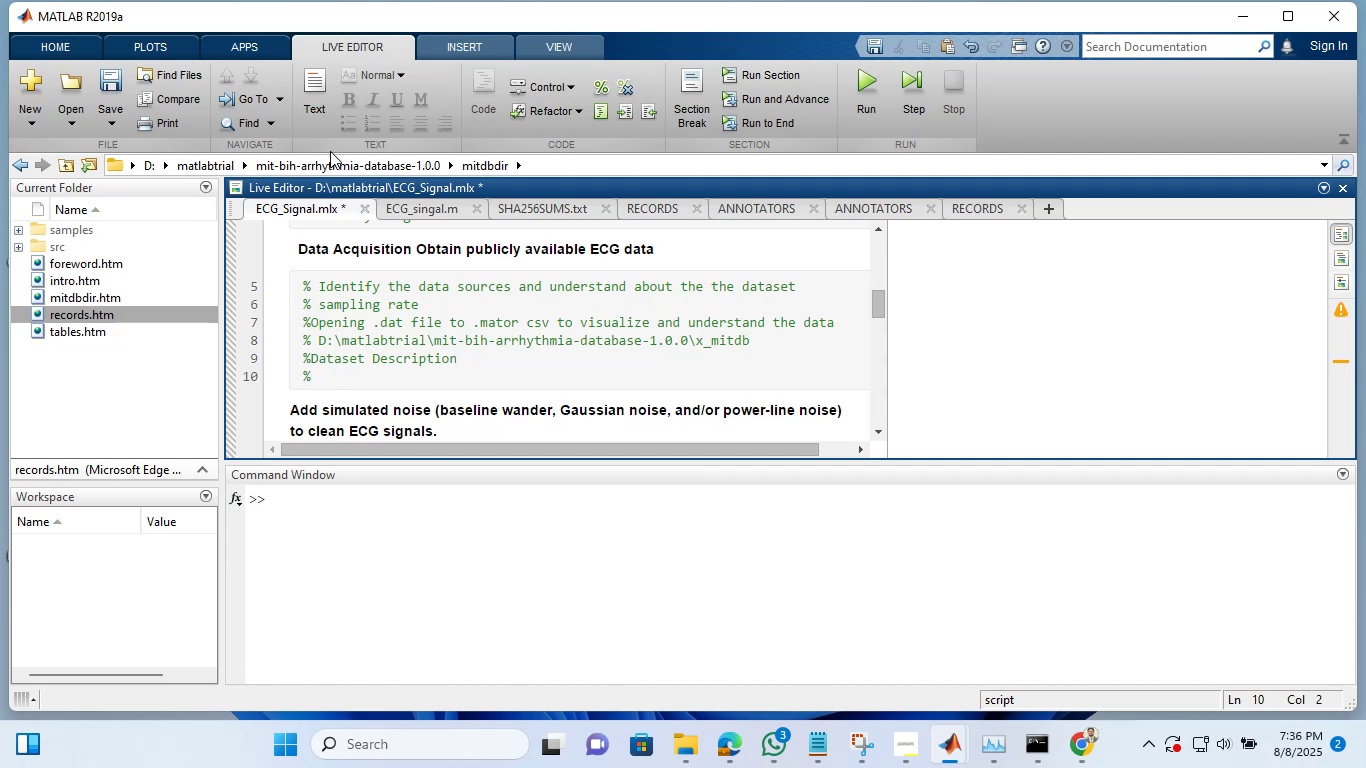 
left_click([332, 161])
 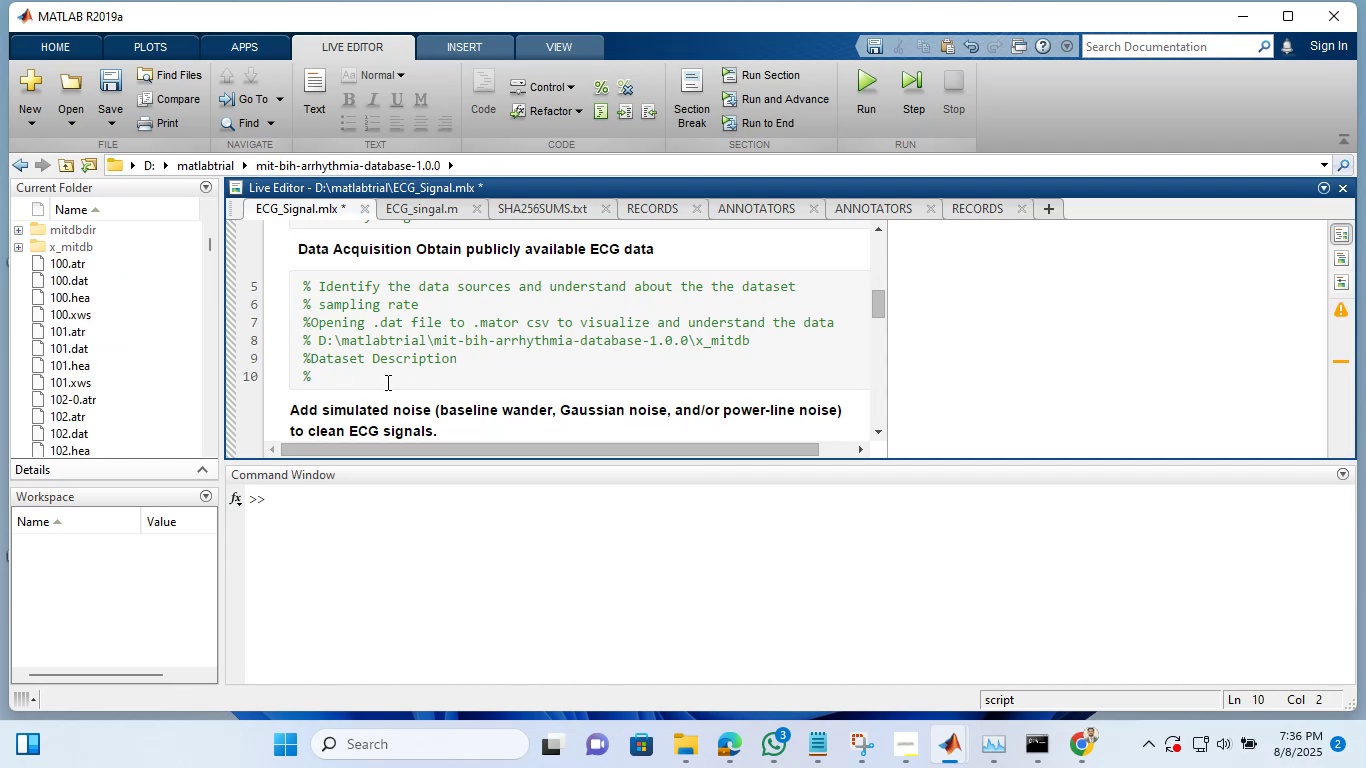 
type(Contain two folder name mitdbdir )
key(Backspace)
type(, x)
key(Backspace)
type(x_MIt)
 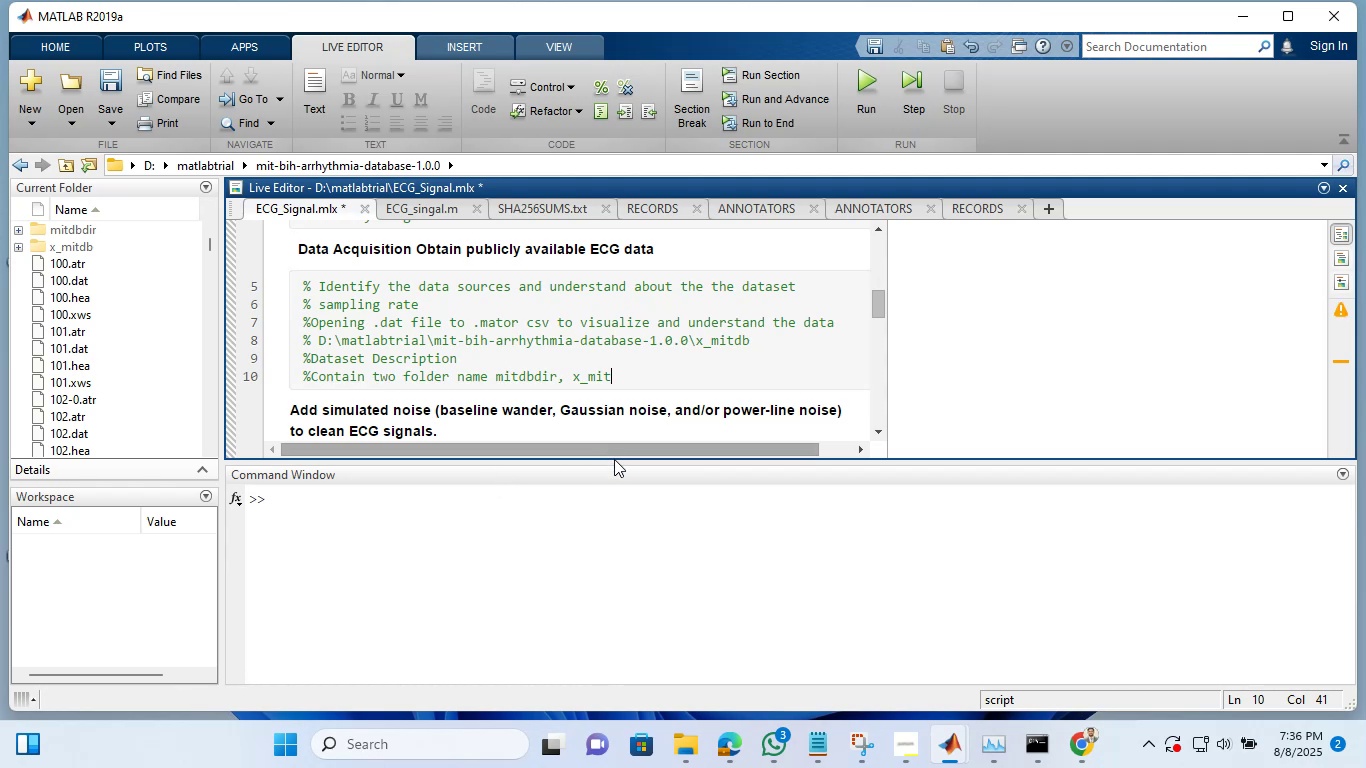 
left_click_drag(start_coordinate=[616, 460], to_coordinate=[622, 622])
 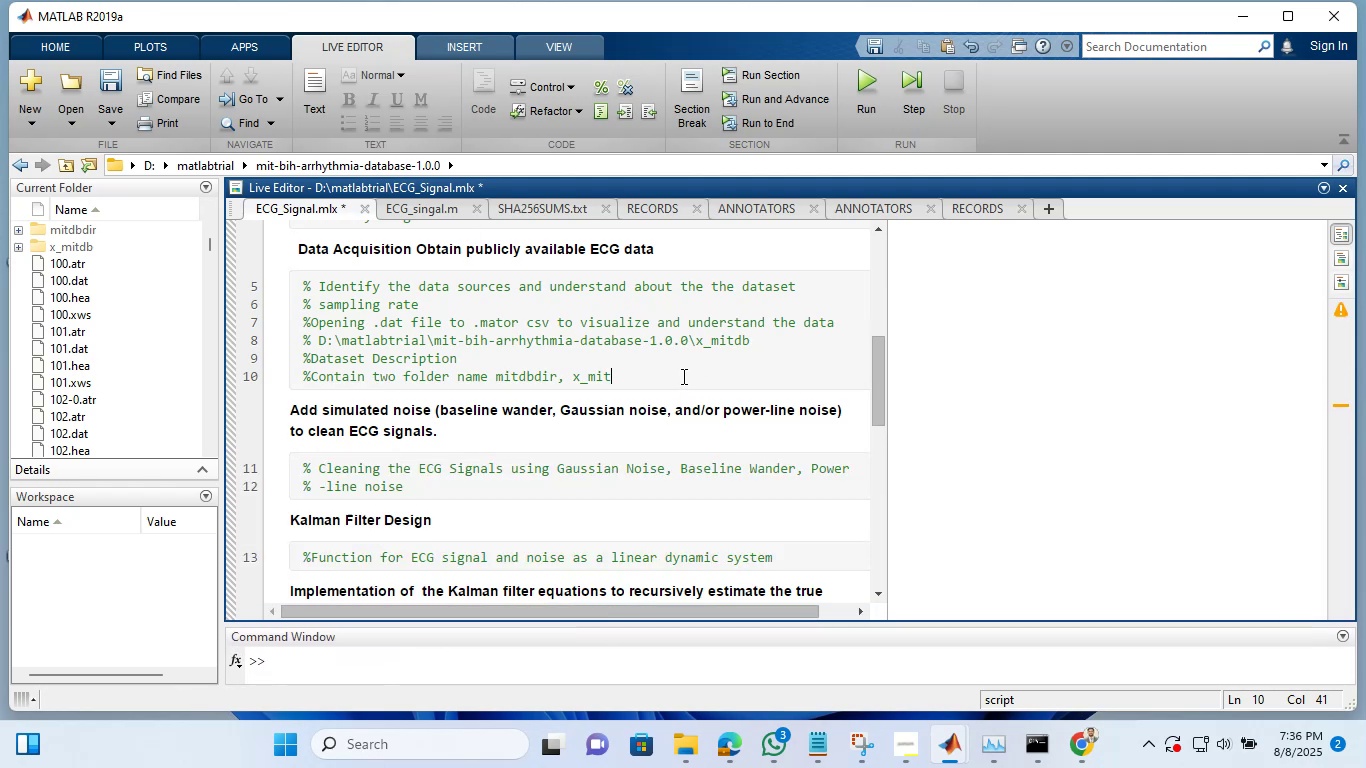 
type(db)
 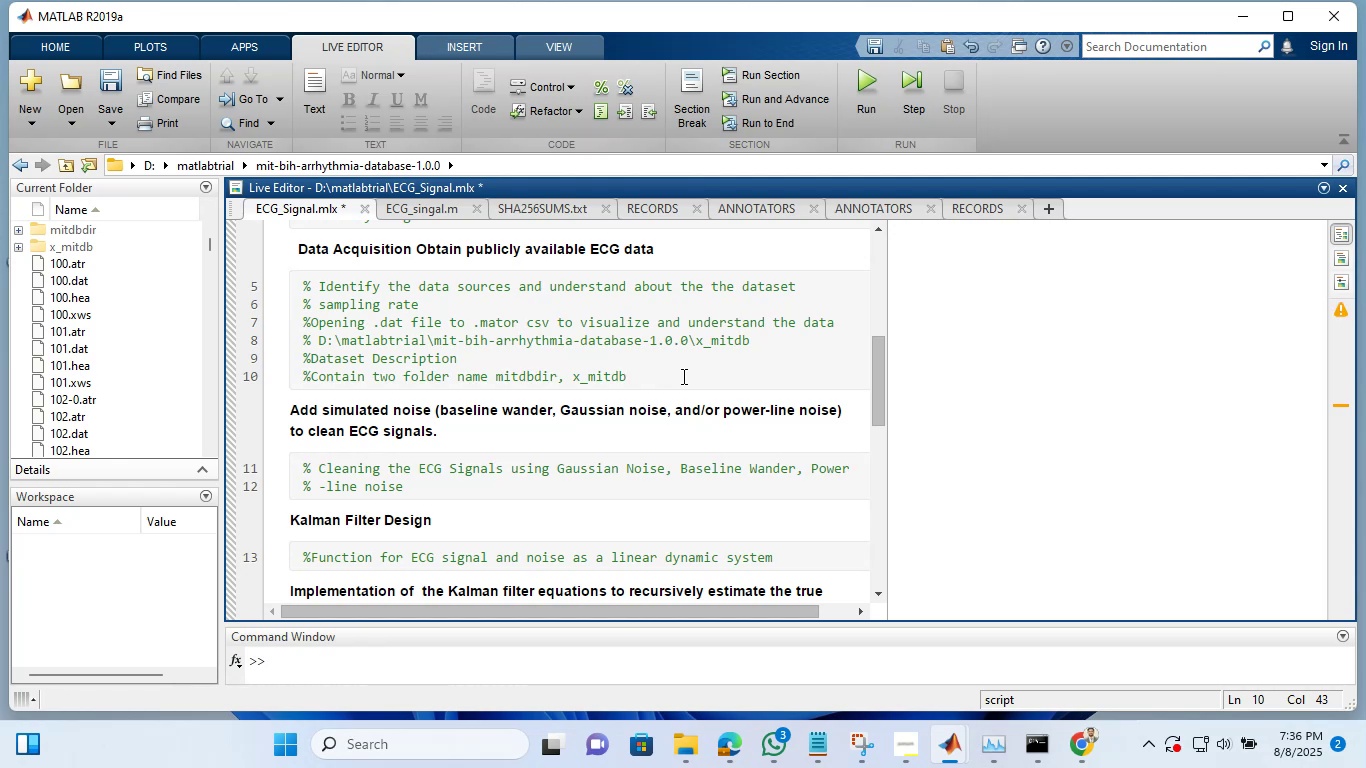 
wait(5.15)
 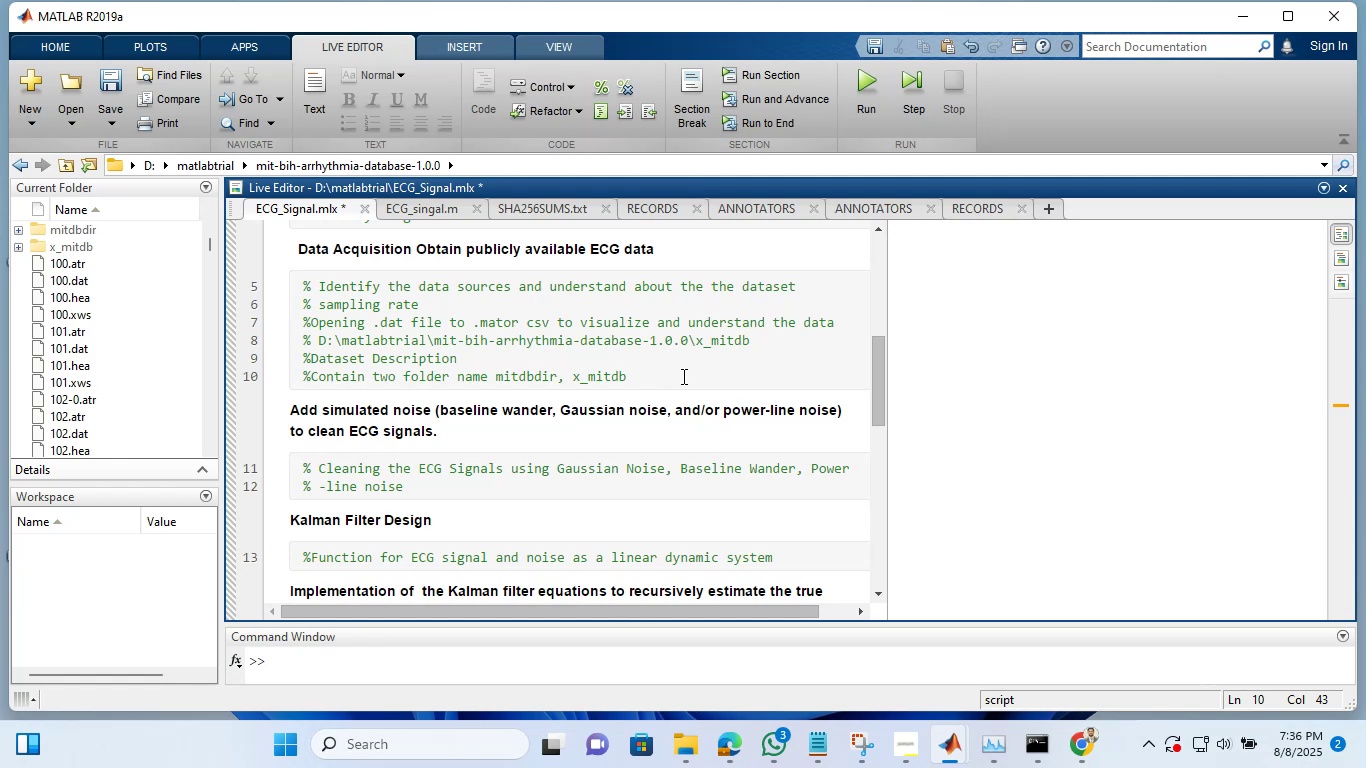 
key(Shift+Enter)
 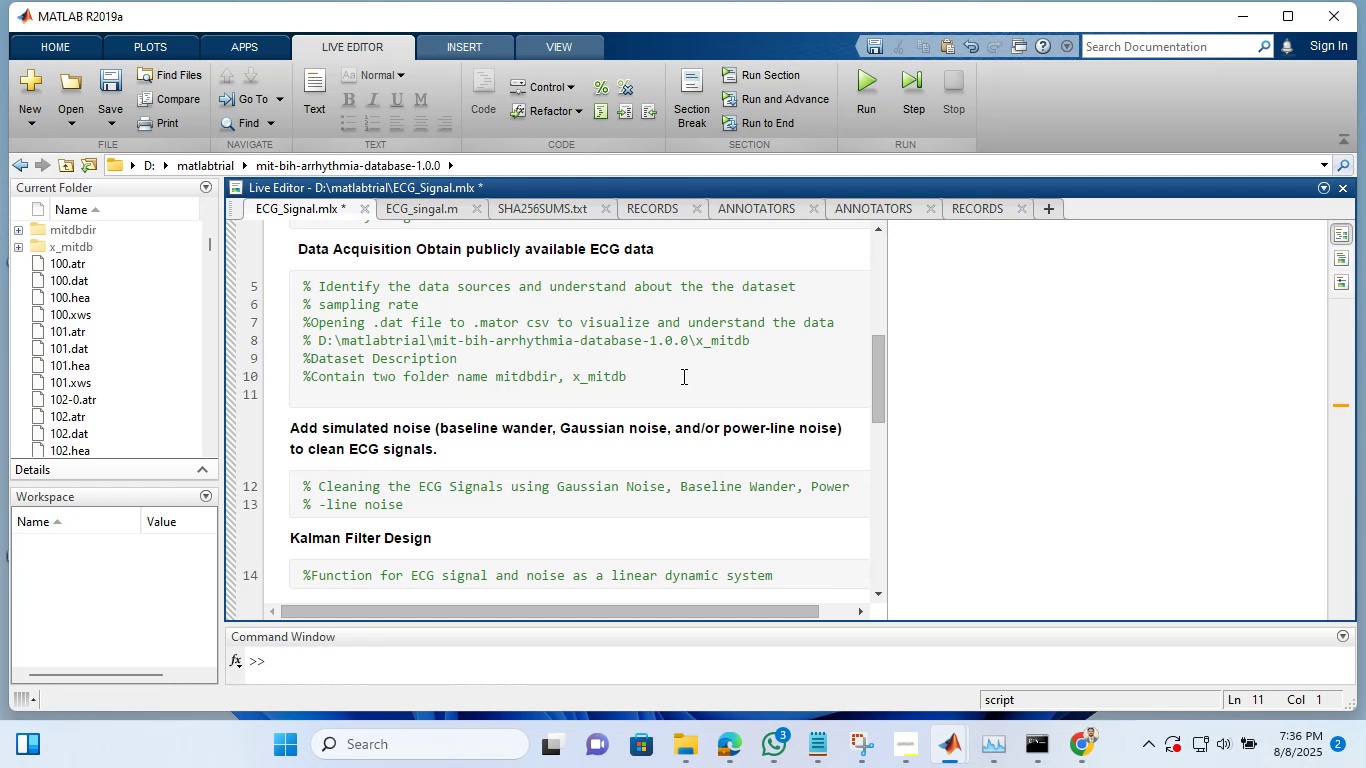 
type(% and contain fle)
key(Backspace)
key(Backspace)
type(l)
key(Backspace)
type(ile)
 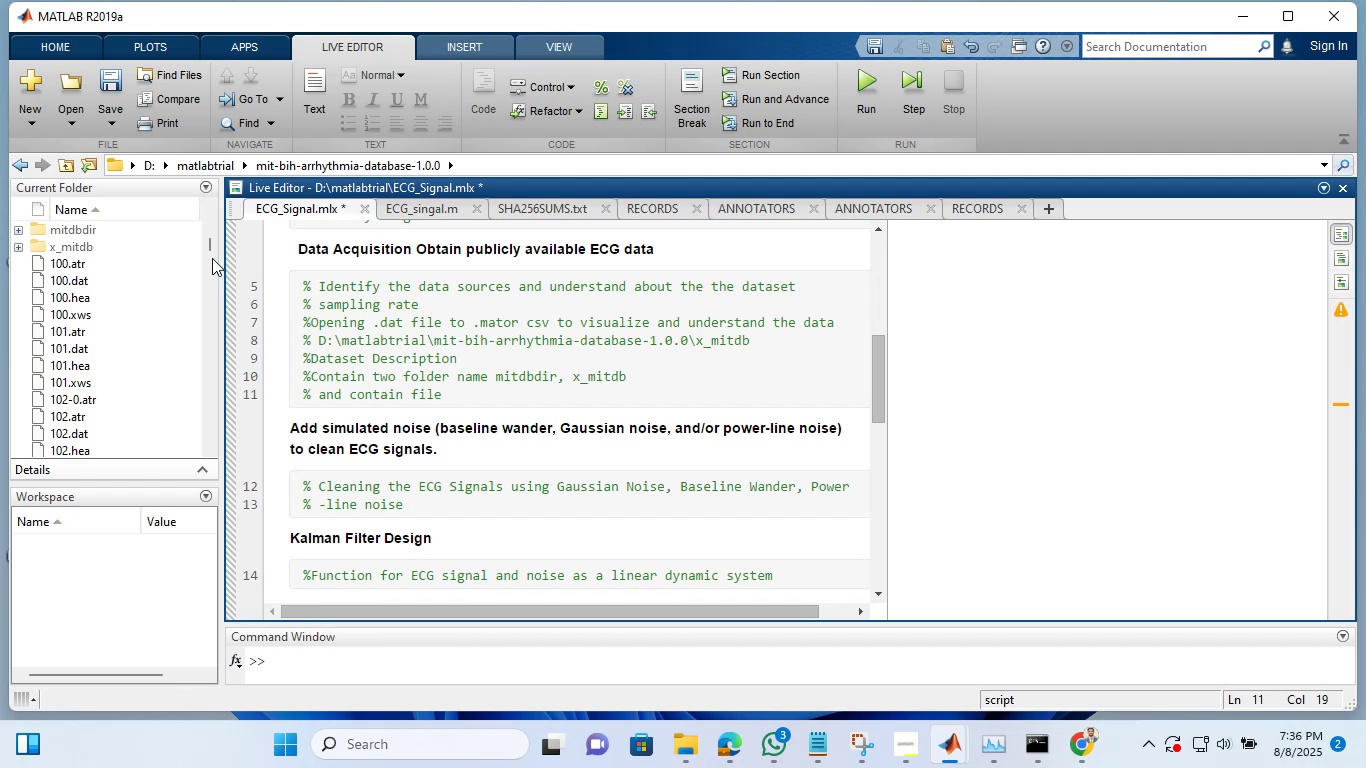 
left_click_drag(start_coordinate=[210, 245], to_coordinate=[215, 466])
 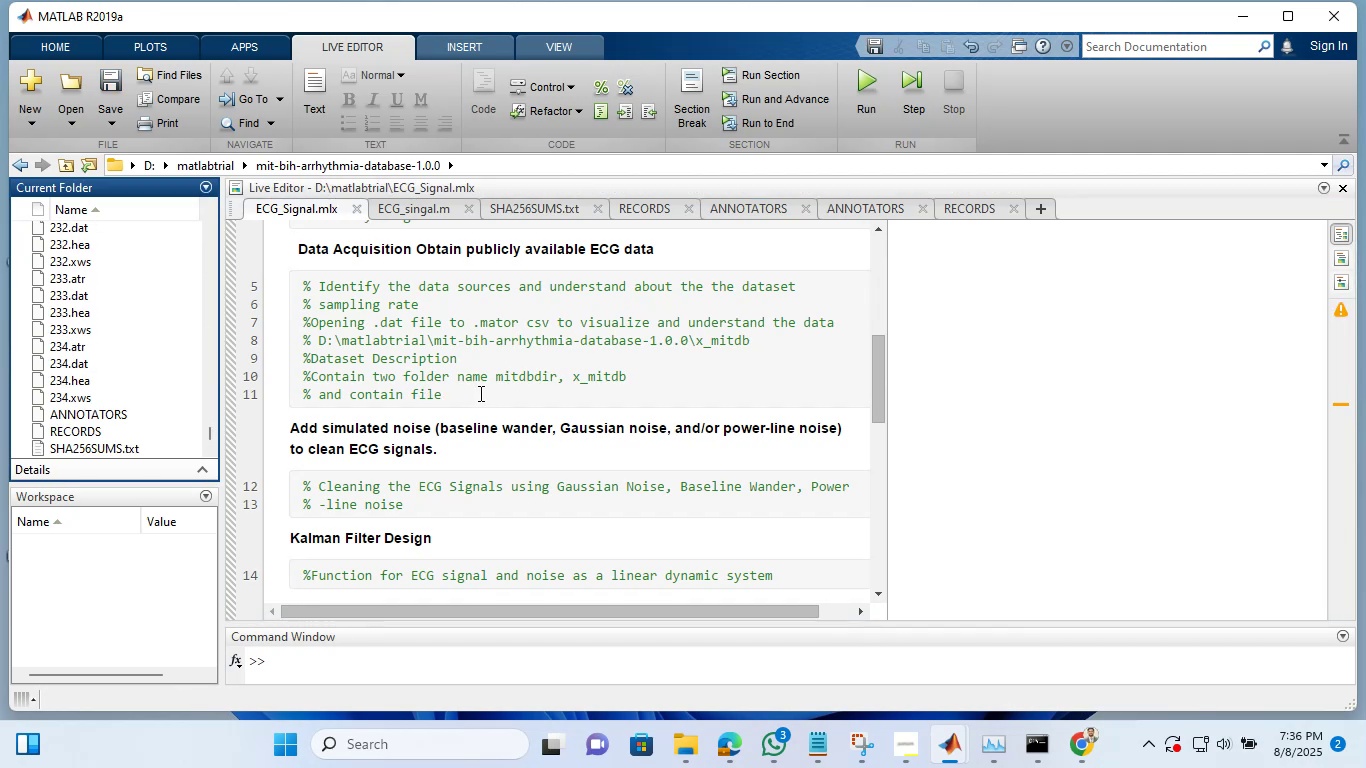 
left_click([479, 393])
 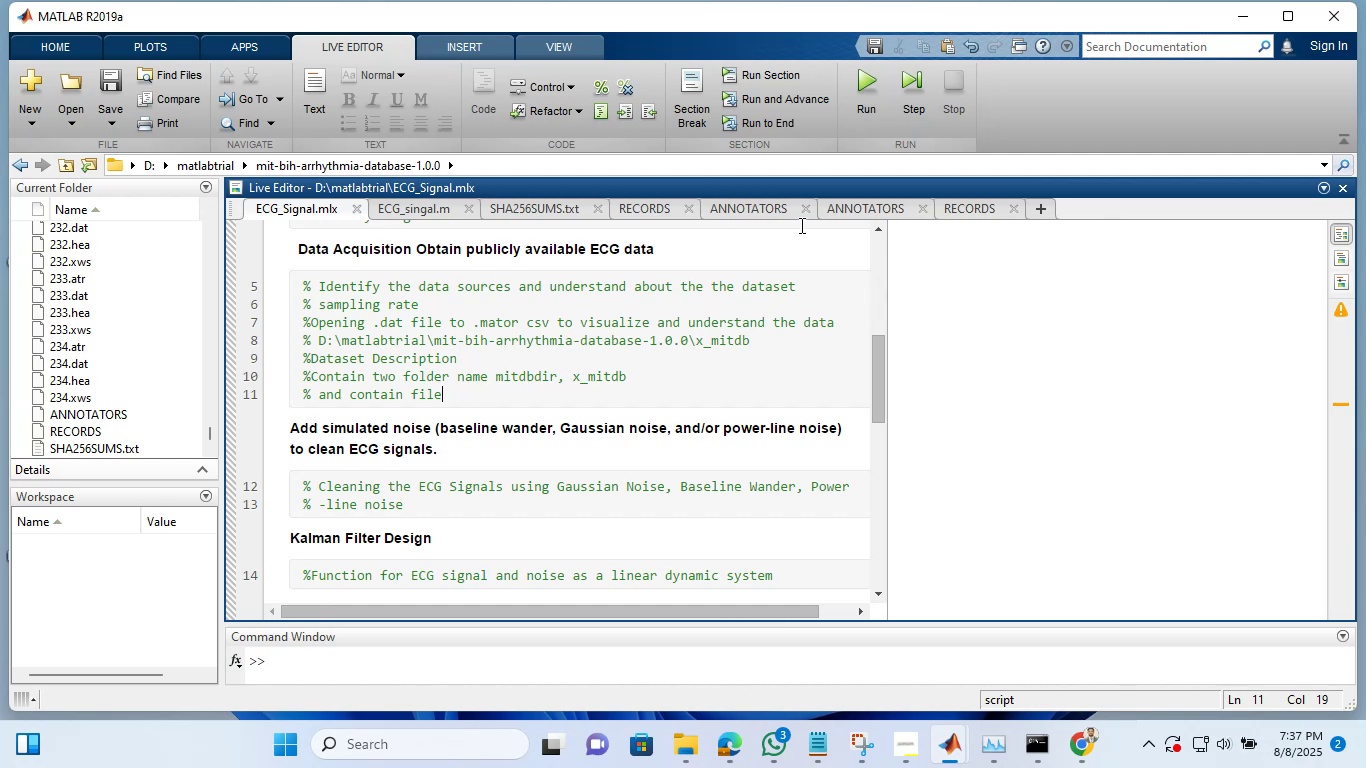 
left_click([836, 215])
 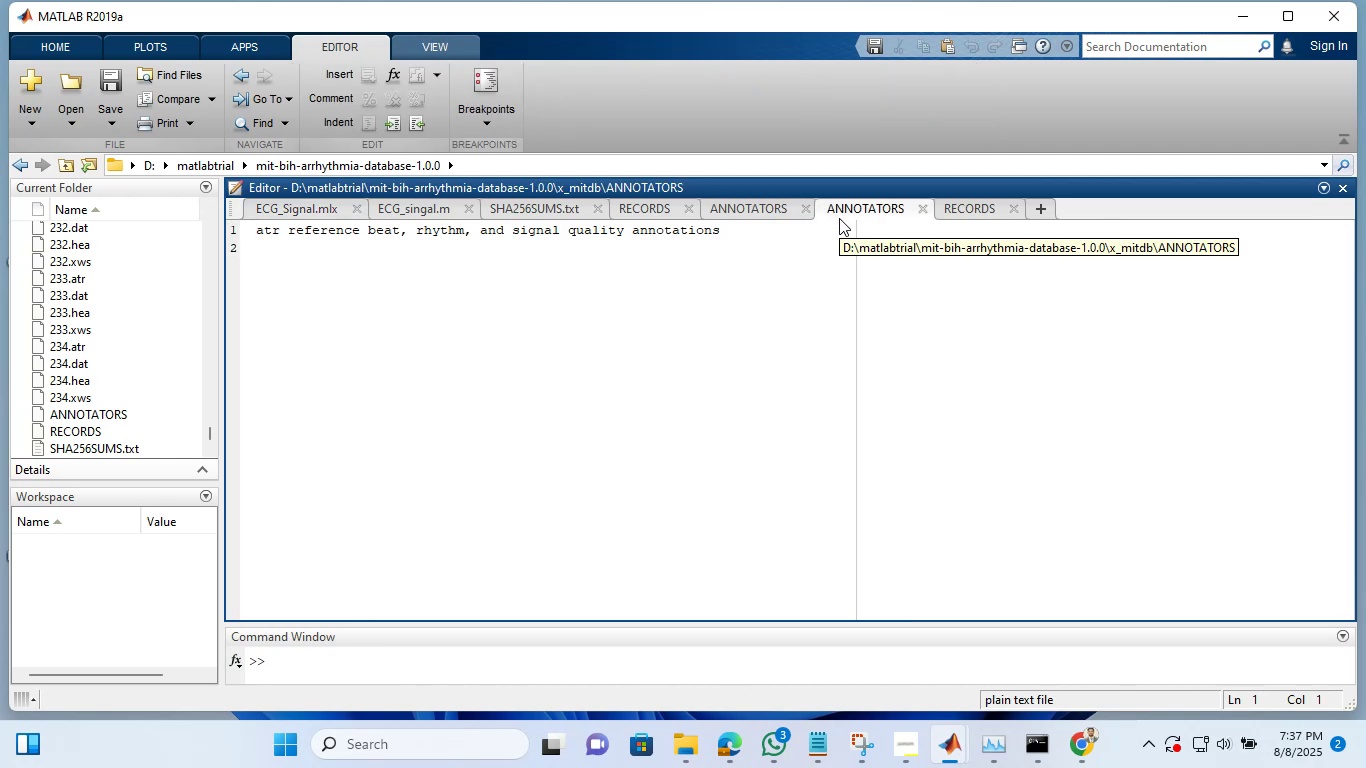 
wait(10.07)
 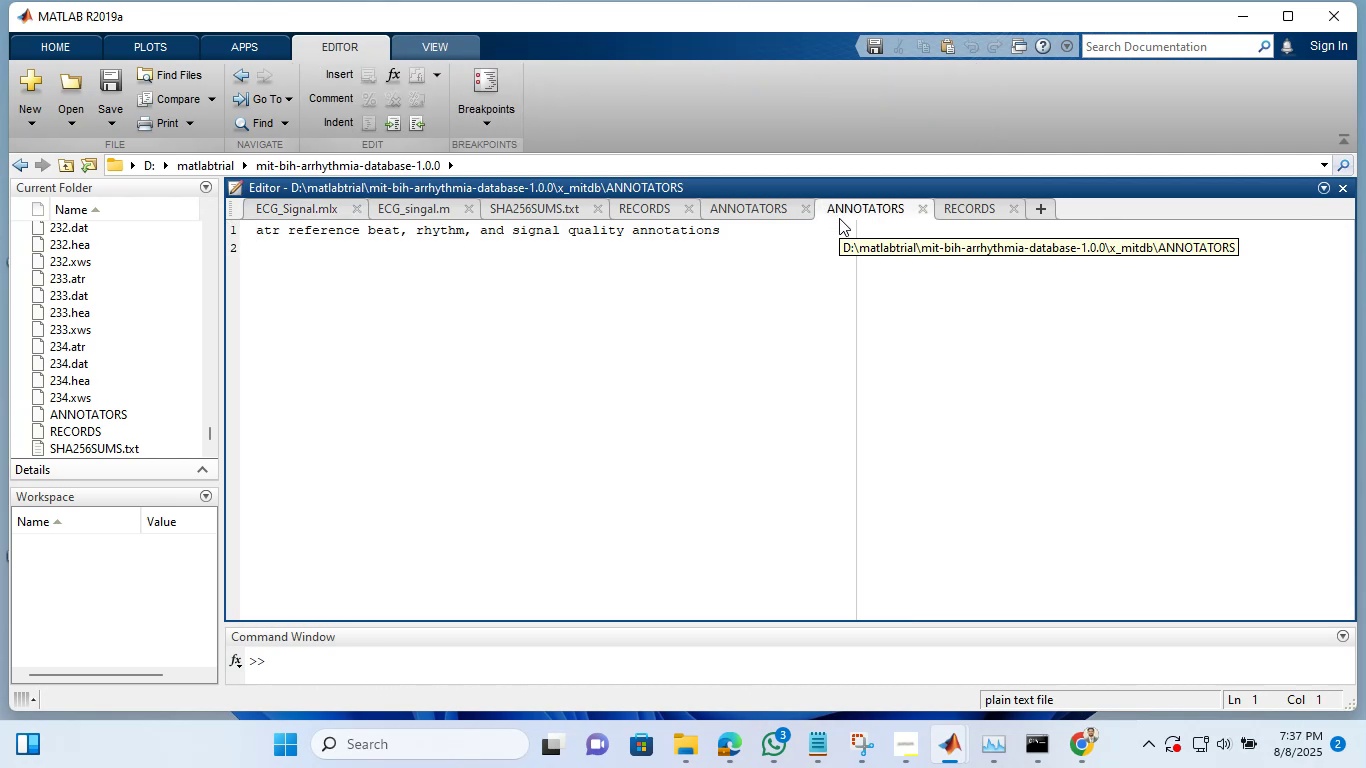 
left_click([79, 411])
 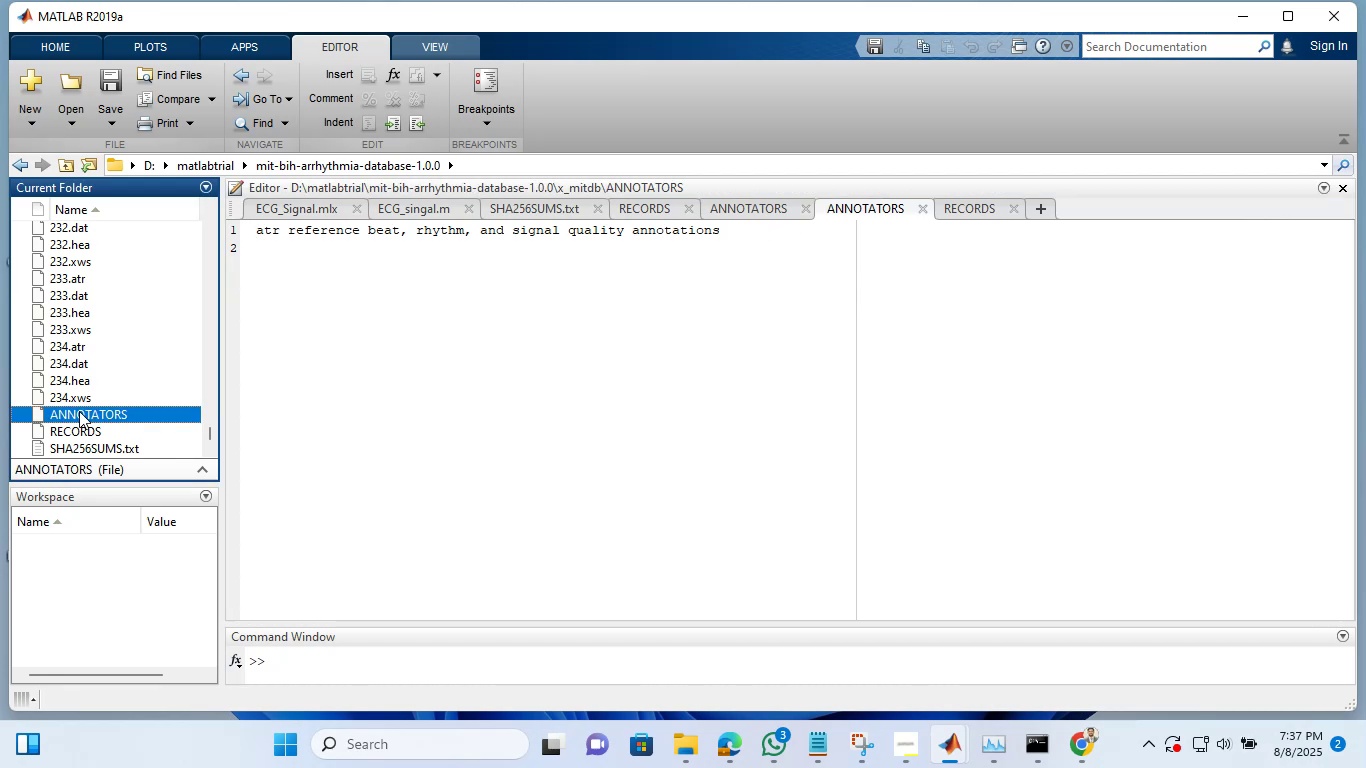 
double_click([79, 411])
 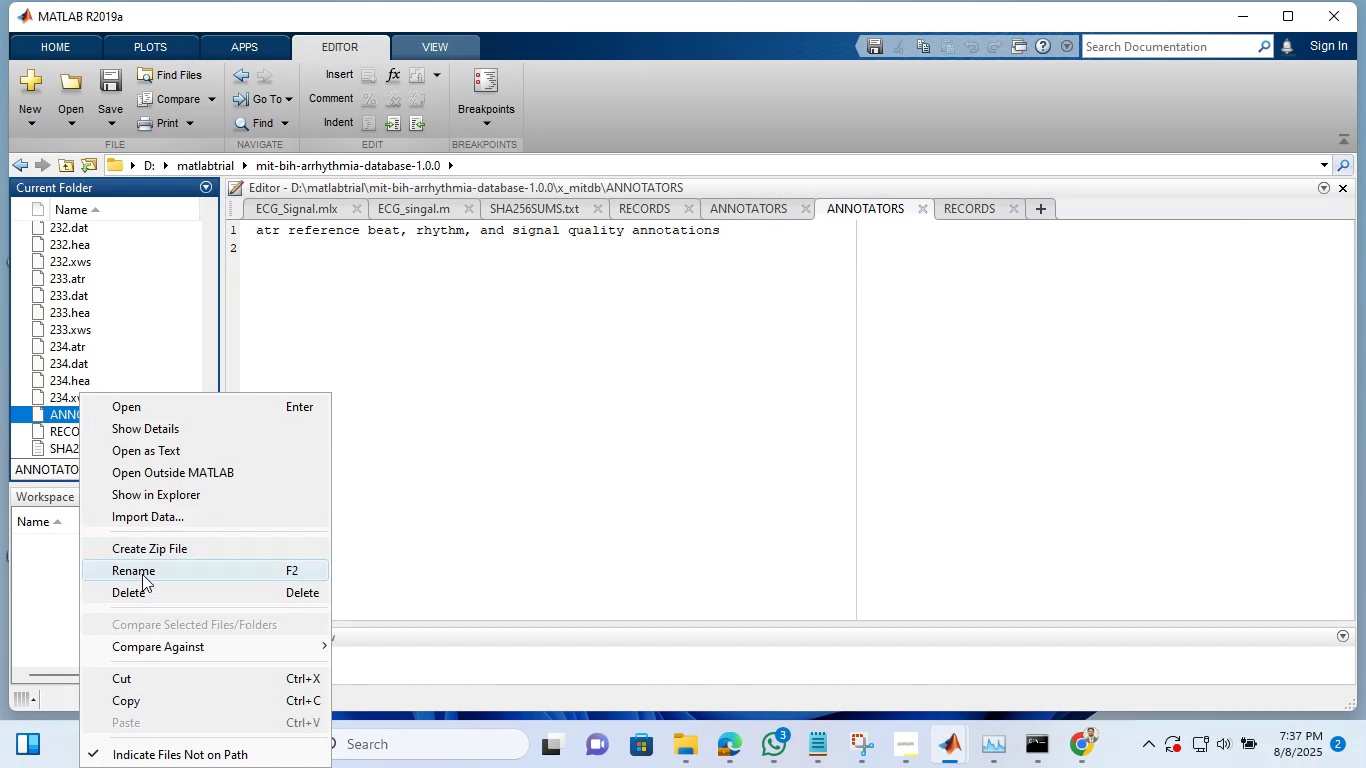 
left_click([142, 569])
 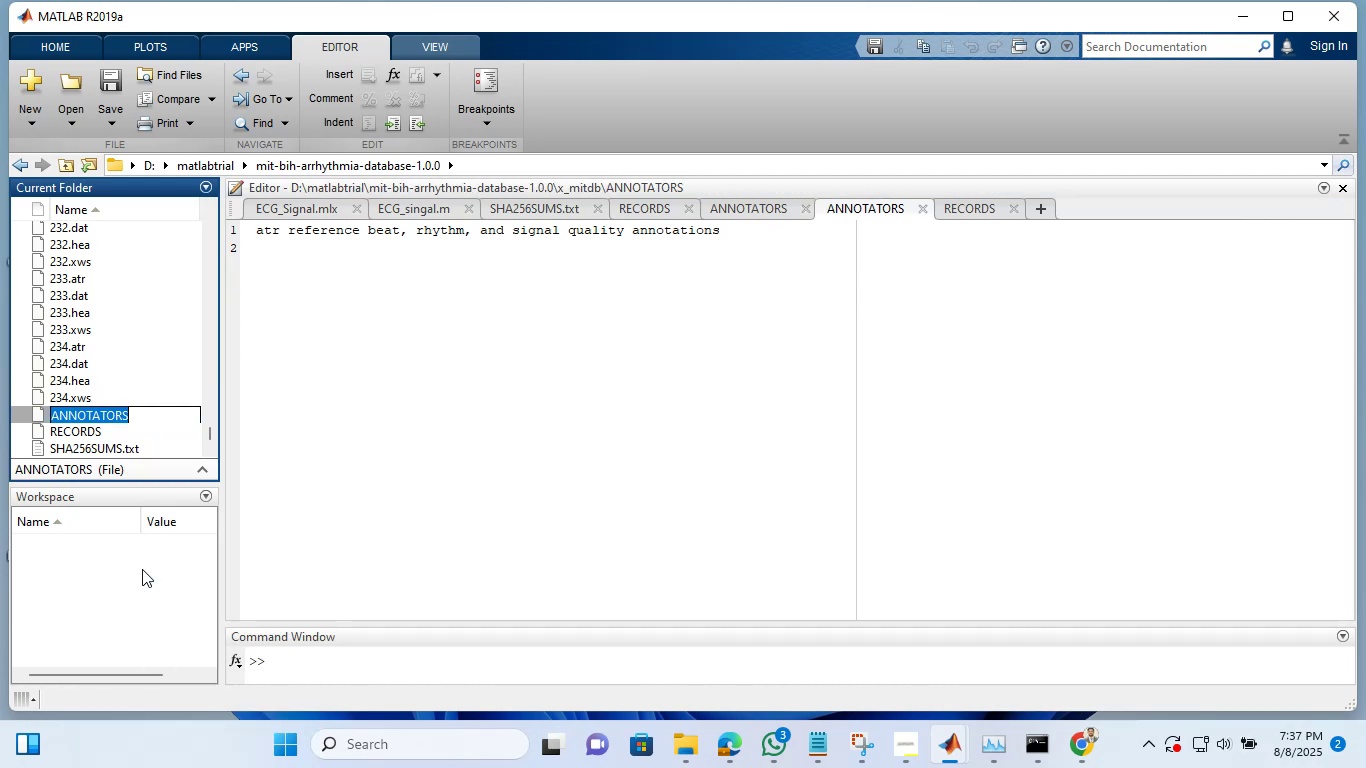 
key(Control+A)
 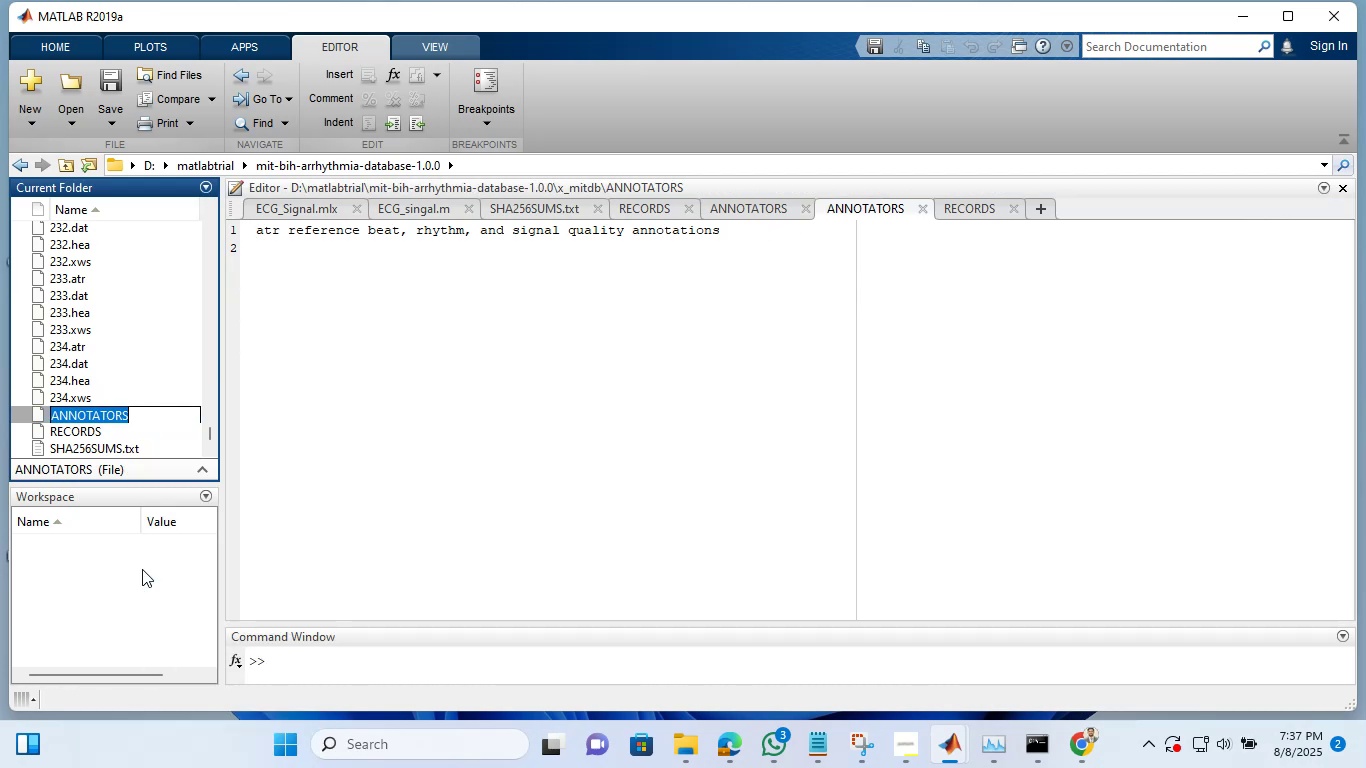 
key(Control+ControlLeft)
 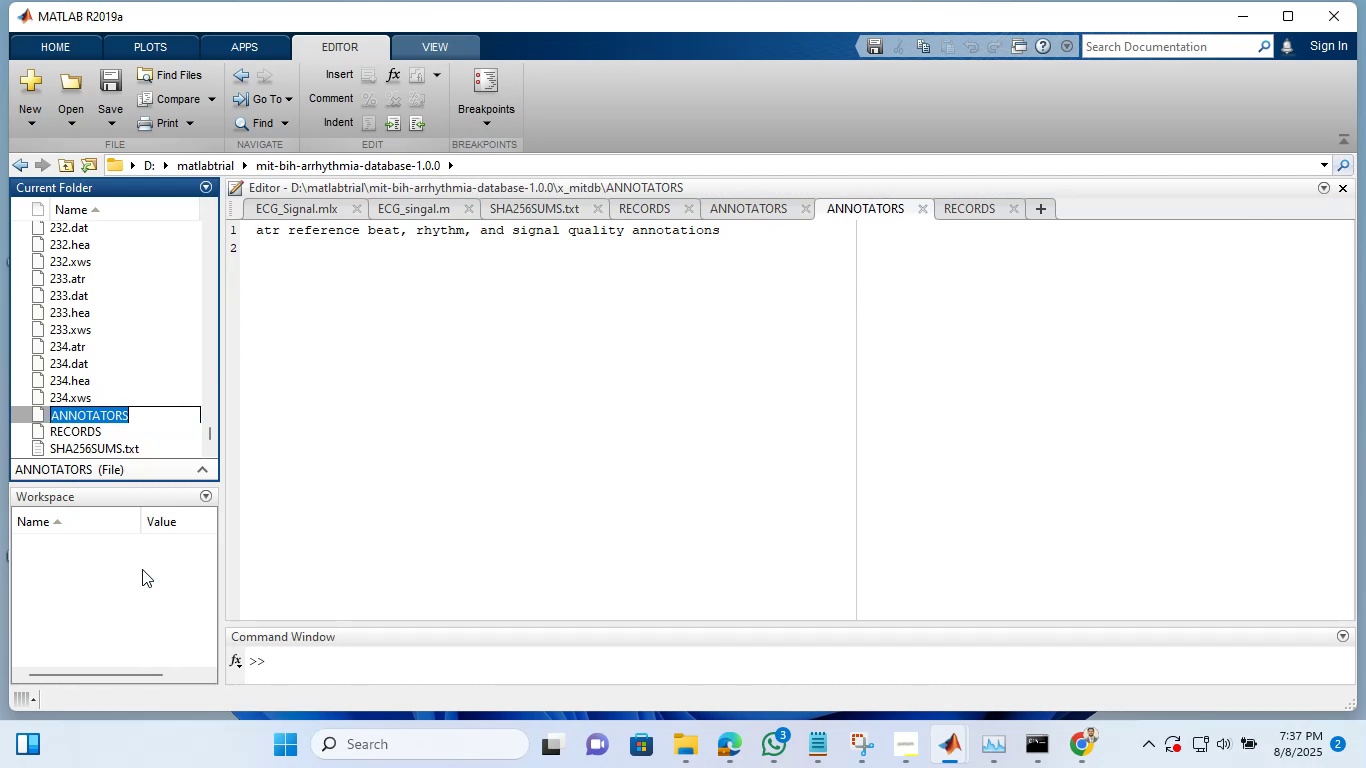 
key(Control+C)
 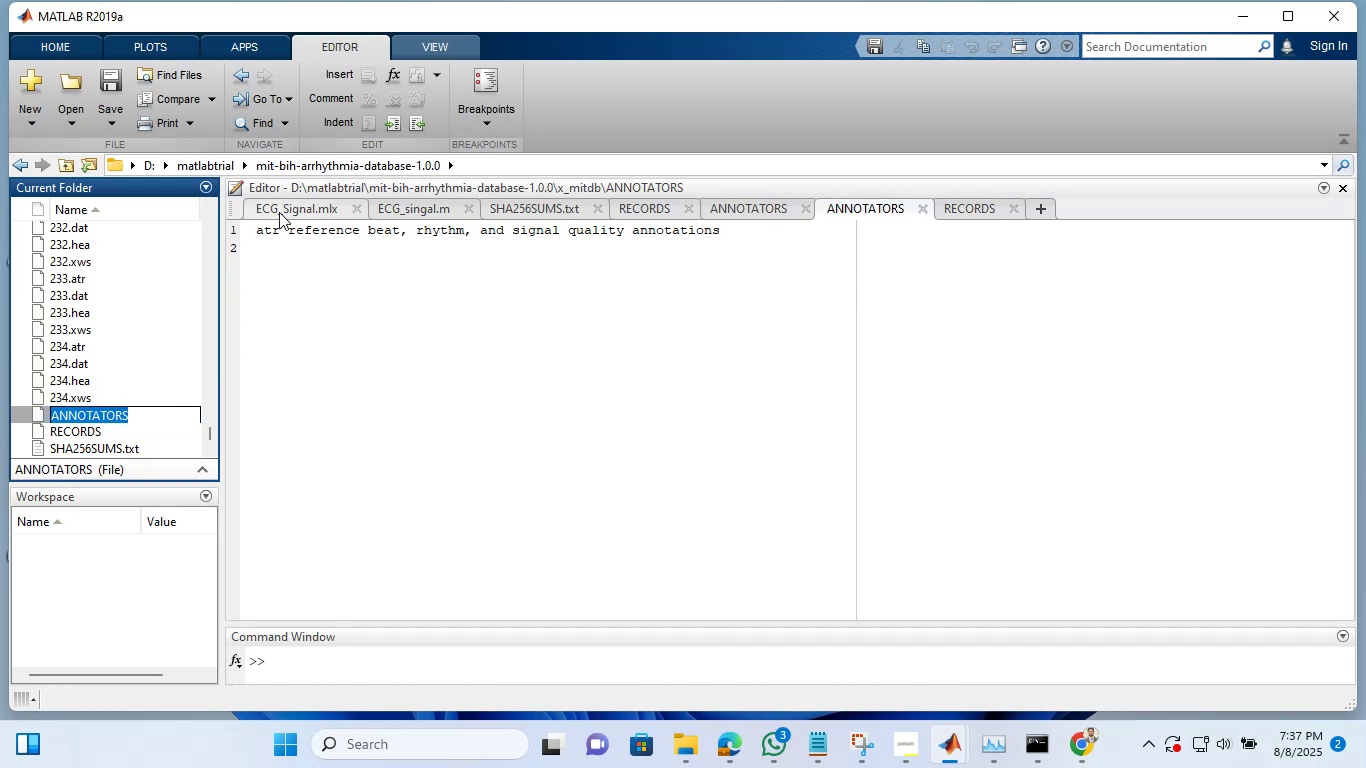 
left_click([279, 203])
 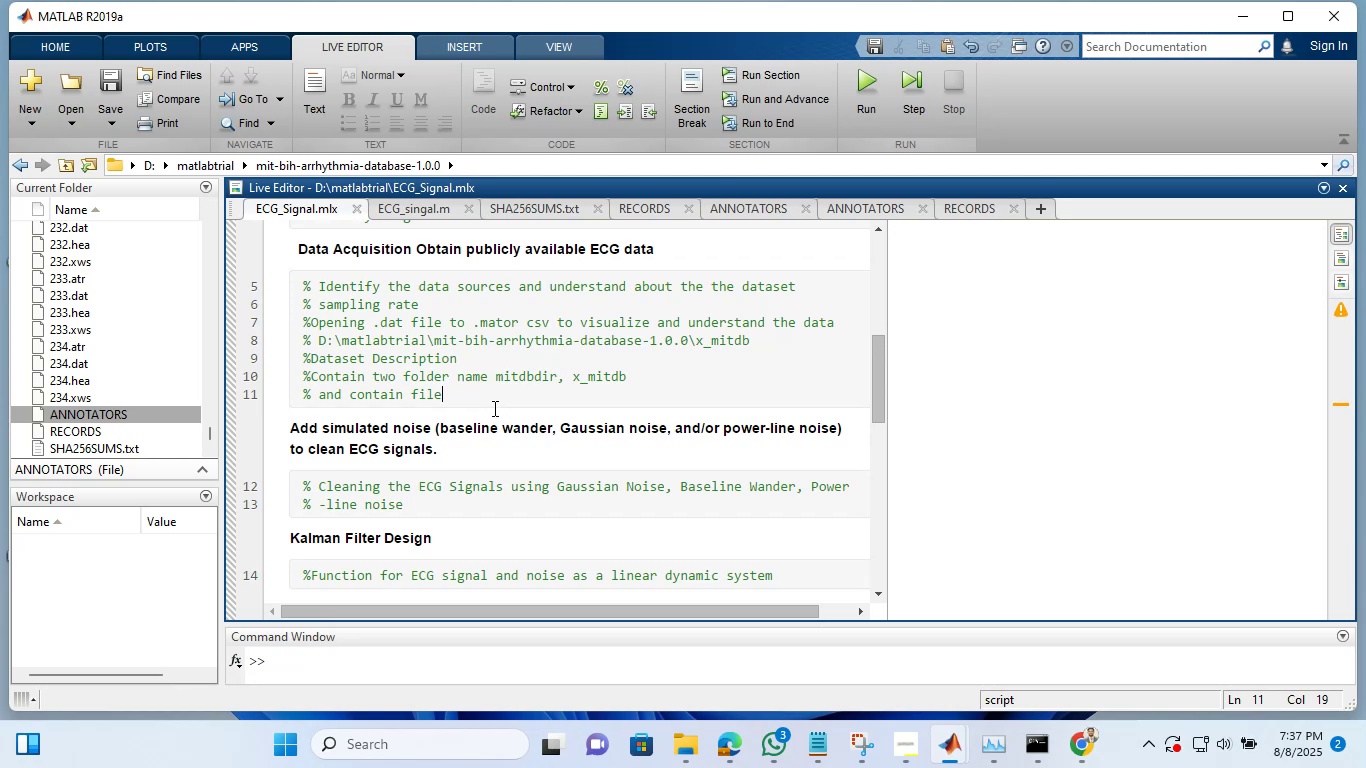 
key(Shift+Enter)
 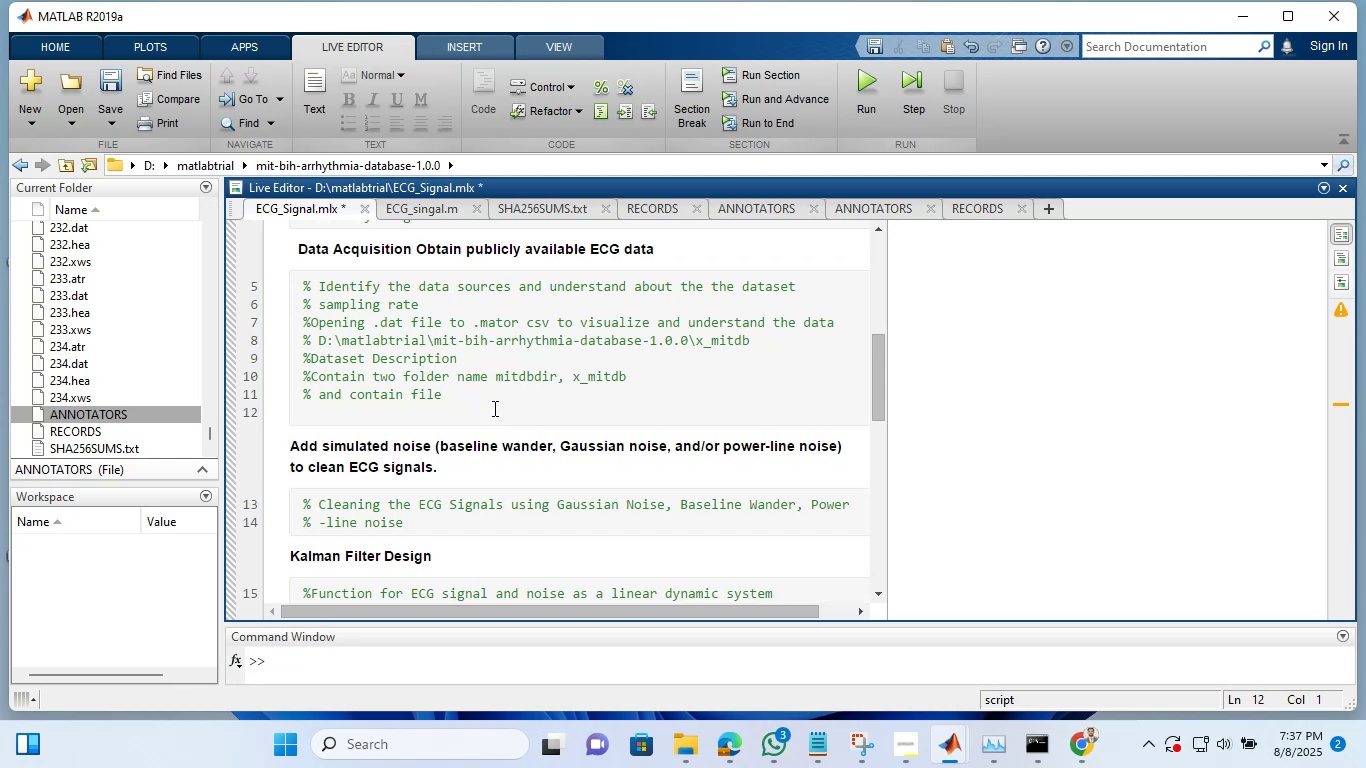 
key(Shift+ShiftLeft)
 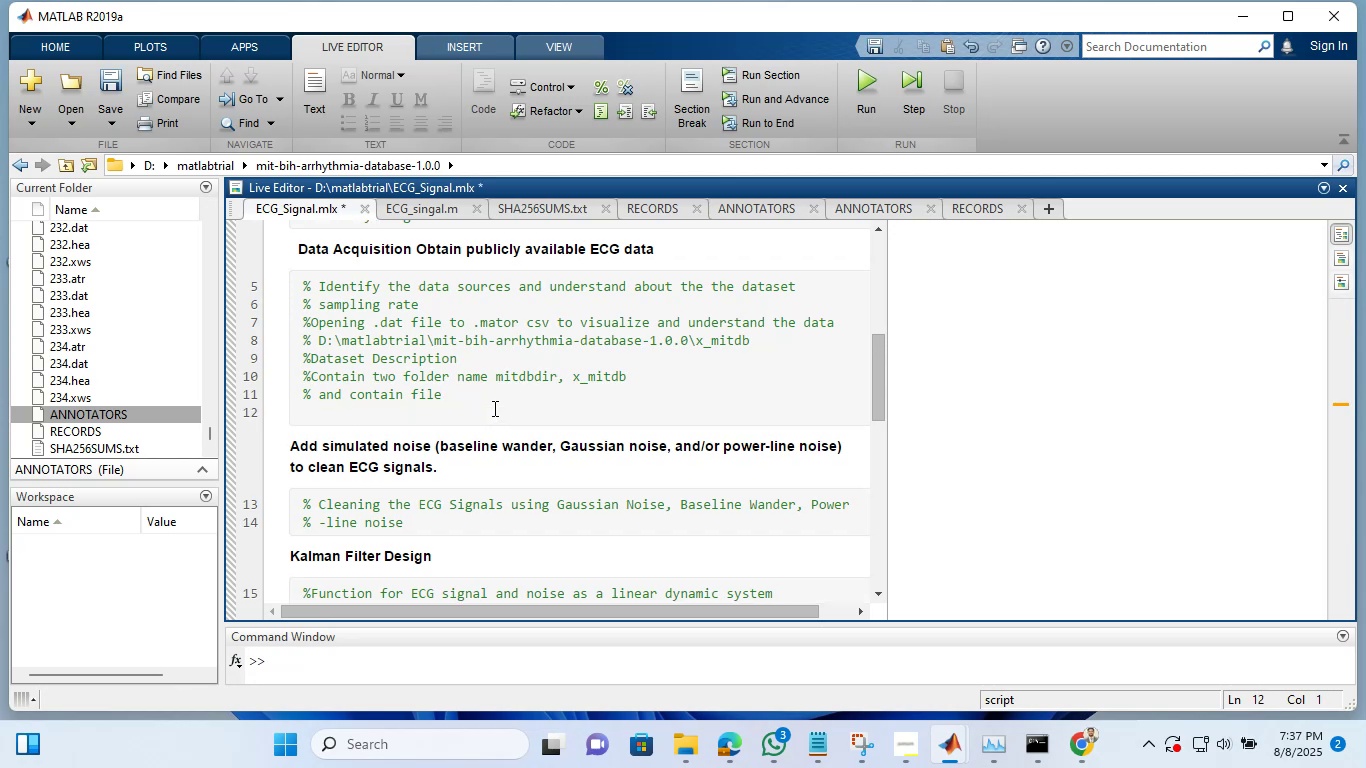 
key(Shift+5)
 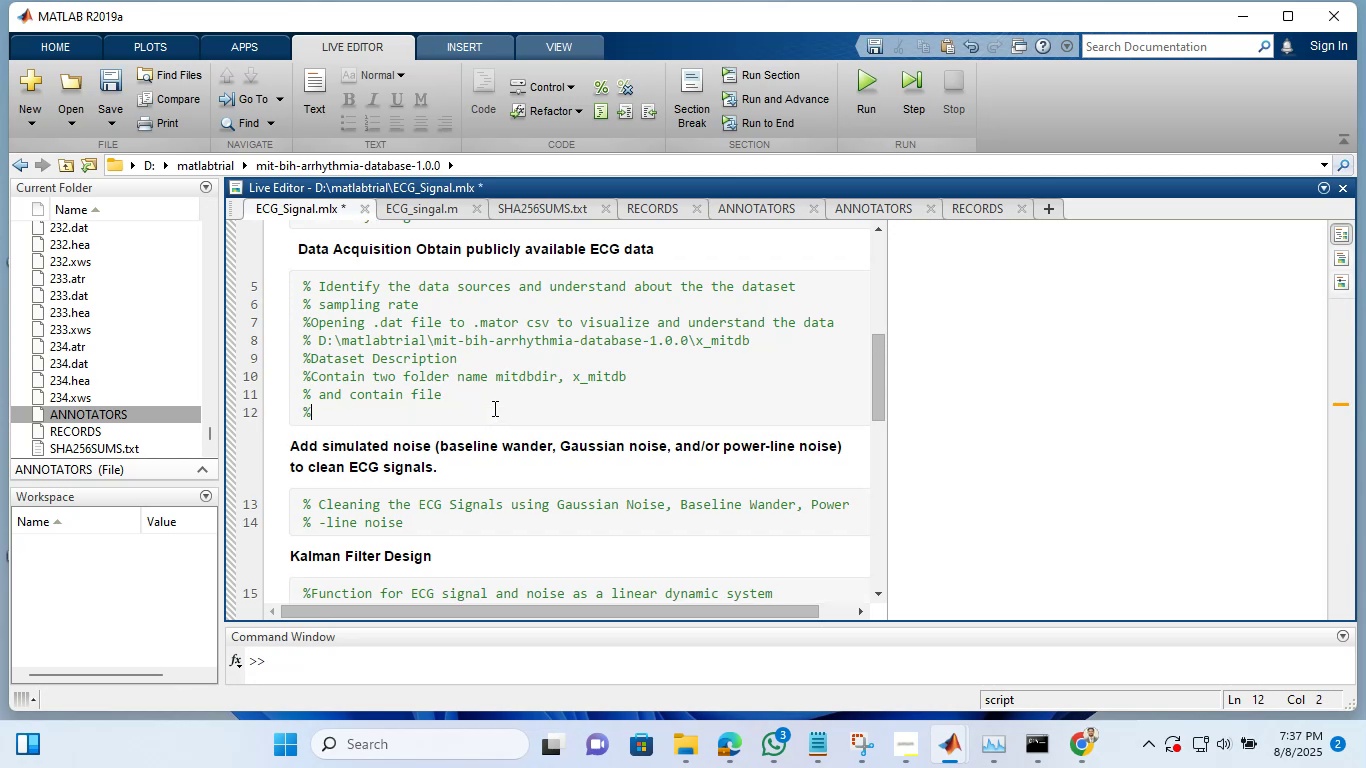 
key(Shift+Space)
 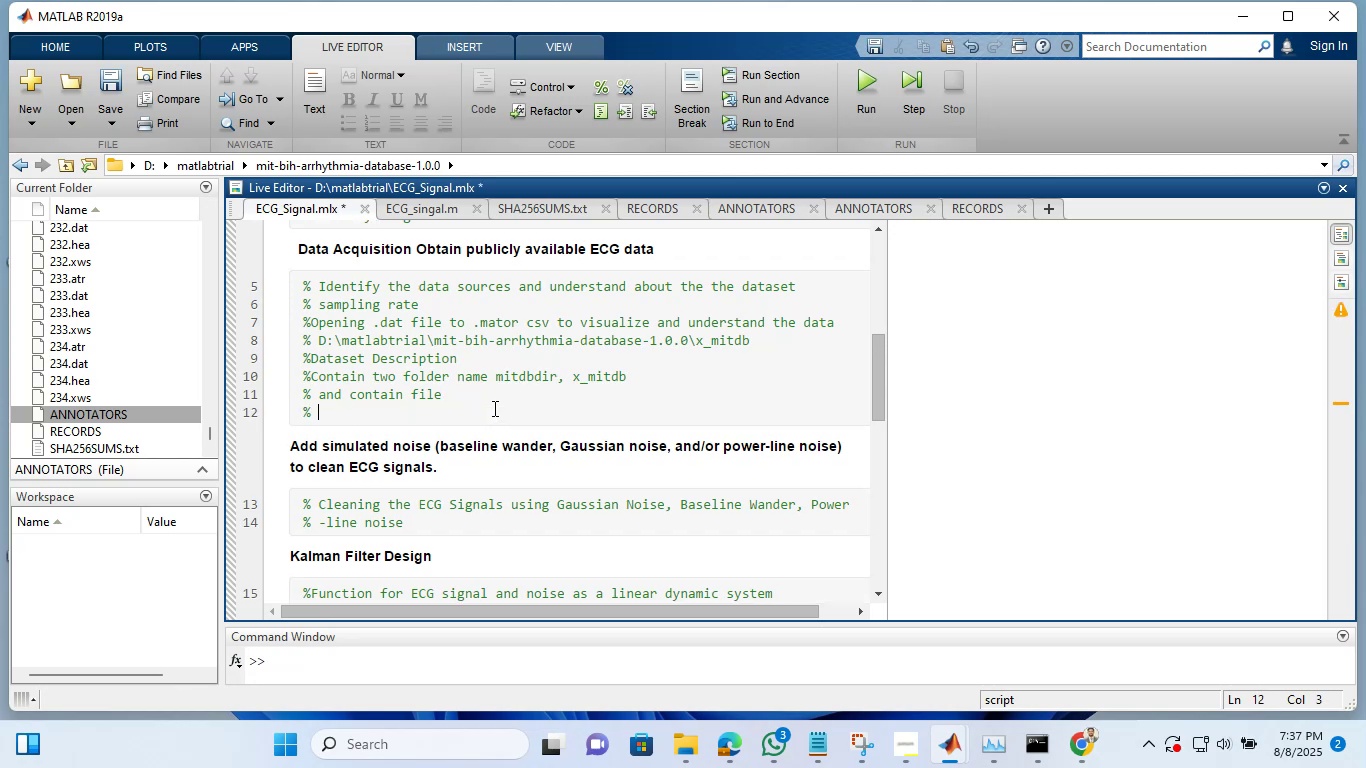 
key(Control+Shift+ControlLeft)
 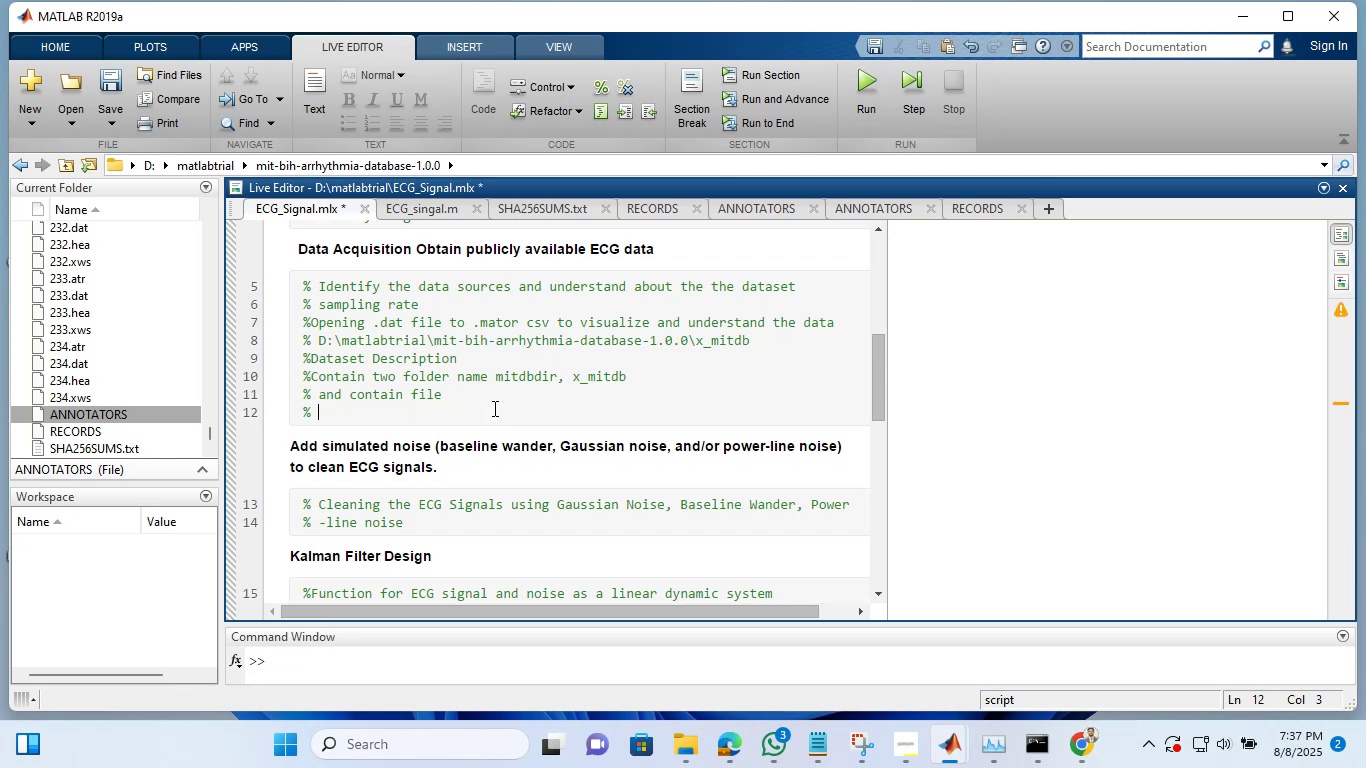 
key(Control+Shift+V)
 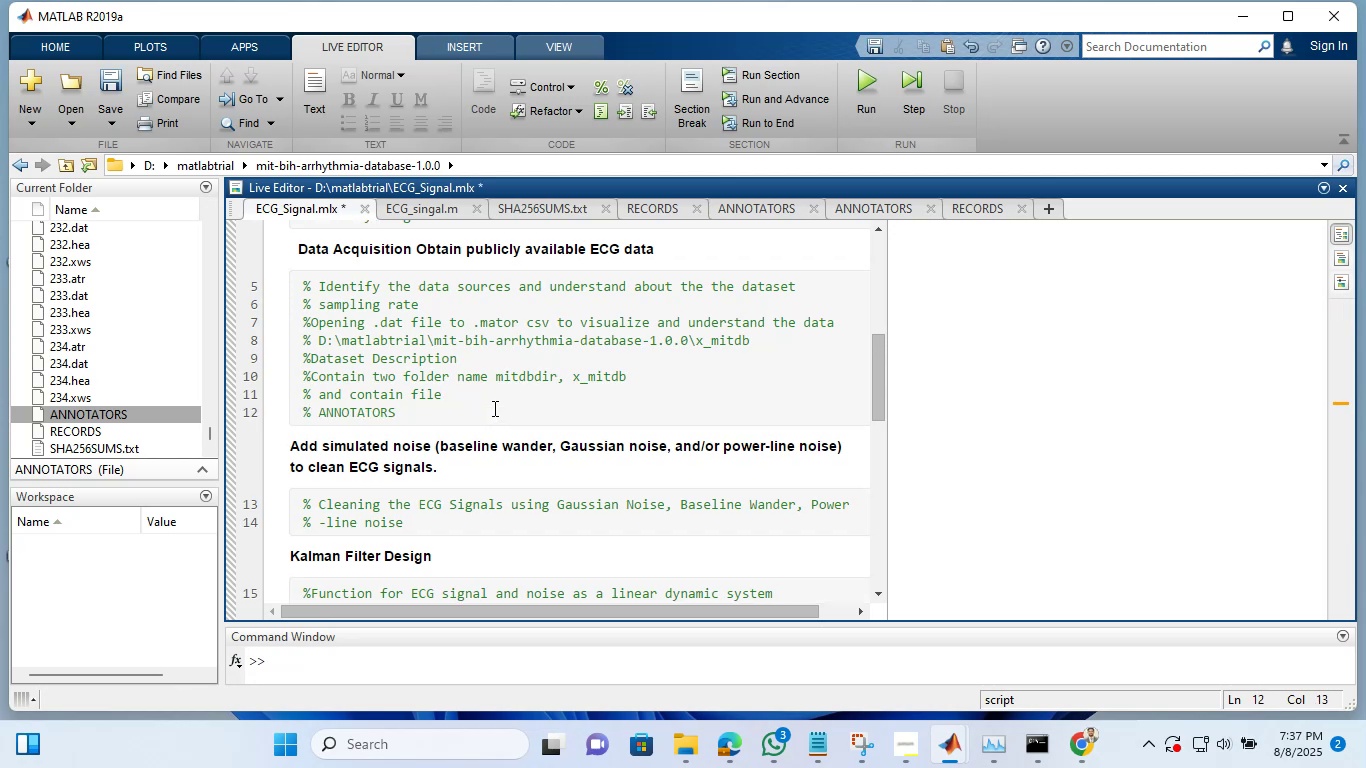 
key(Shift+Enter)
 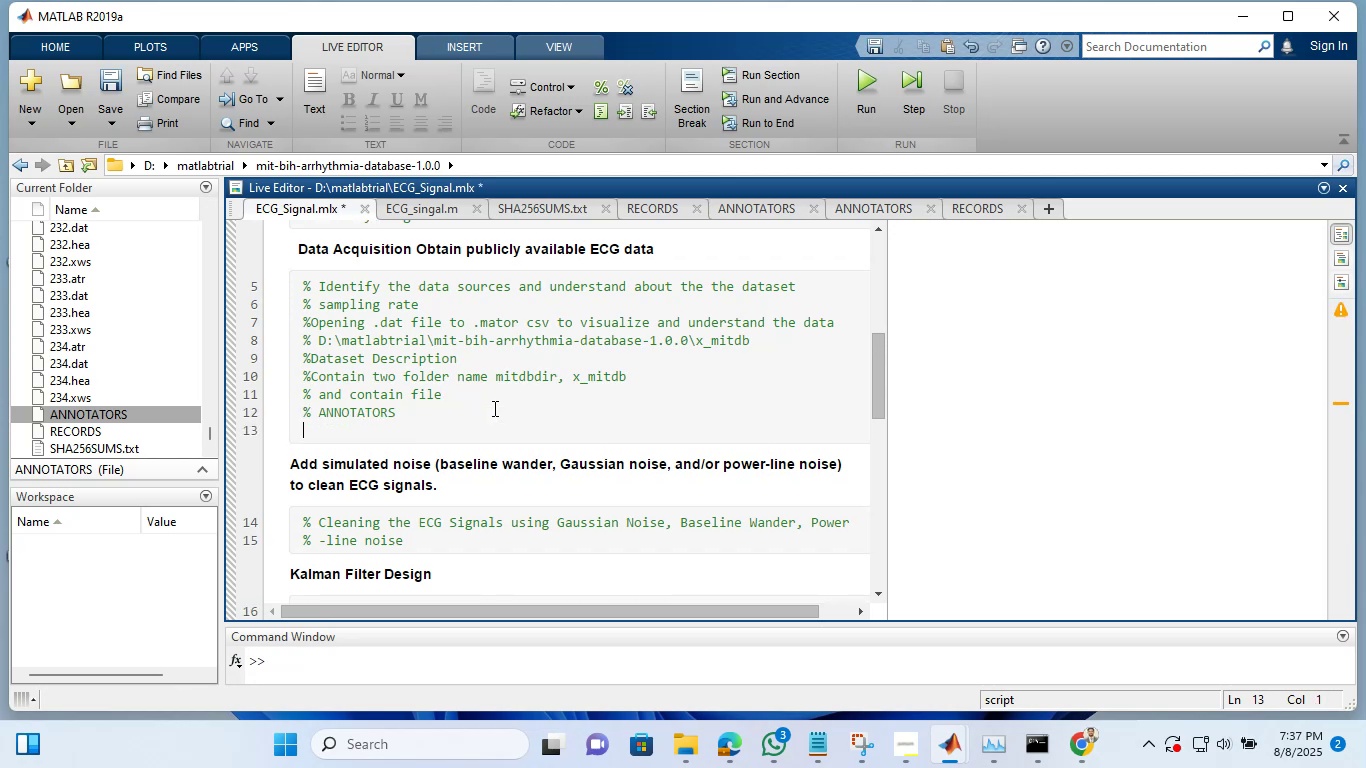 
key(Shift+5)
 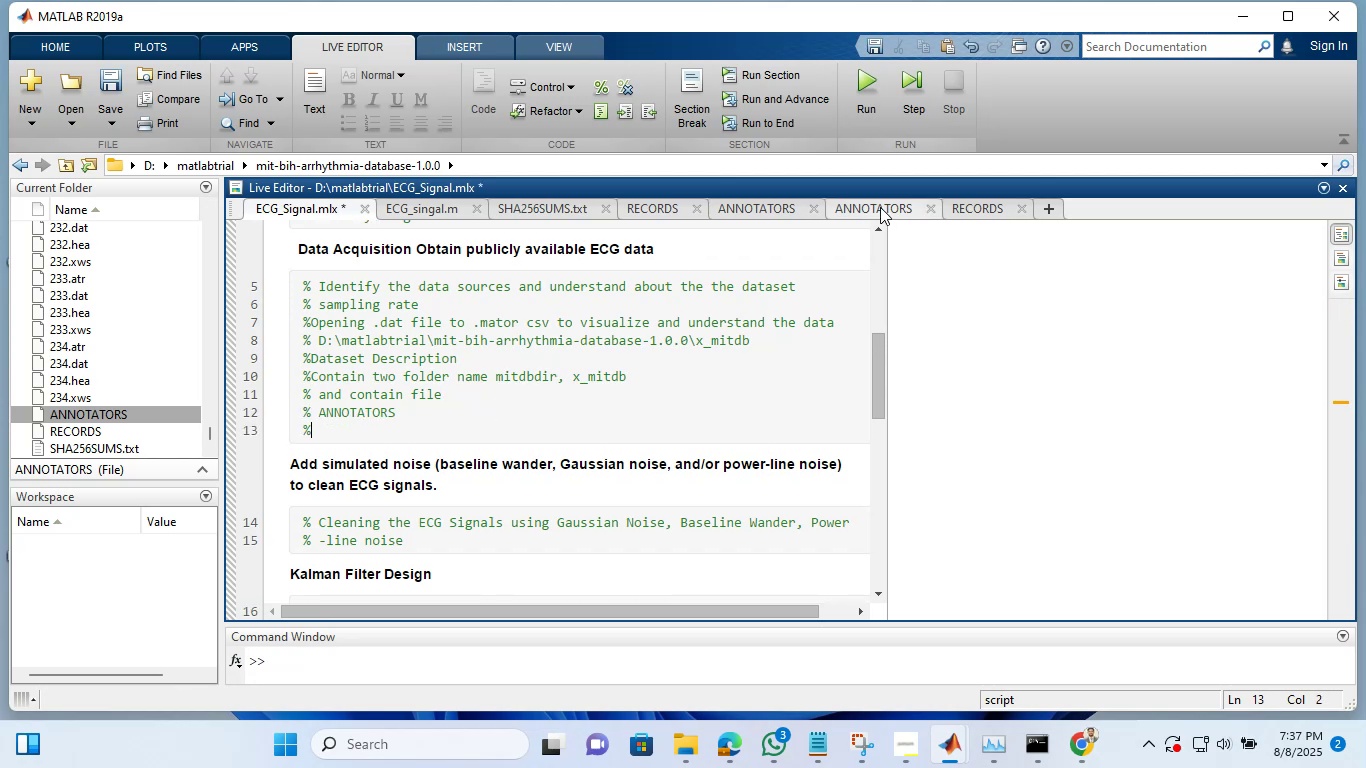 
left_click([880, 206])
 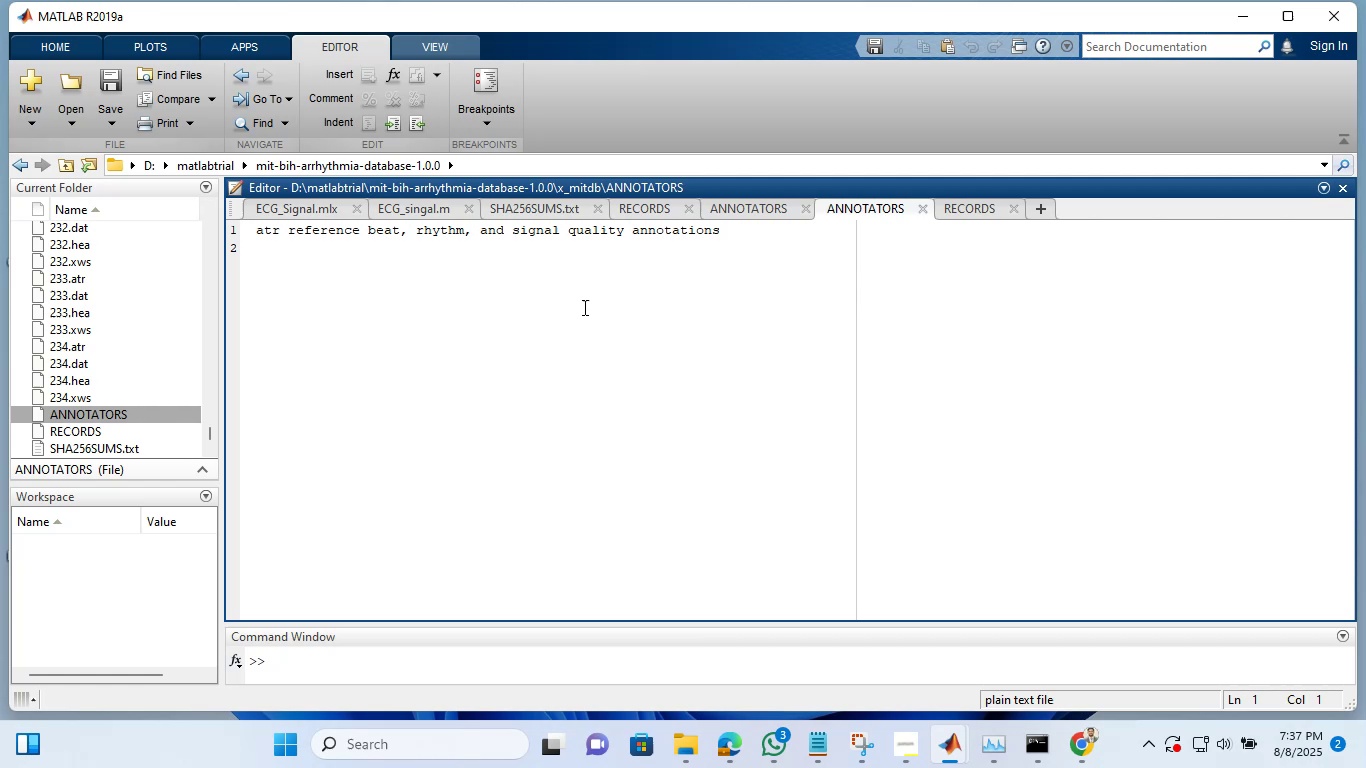 
key(Control+ControlLeft)
 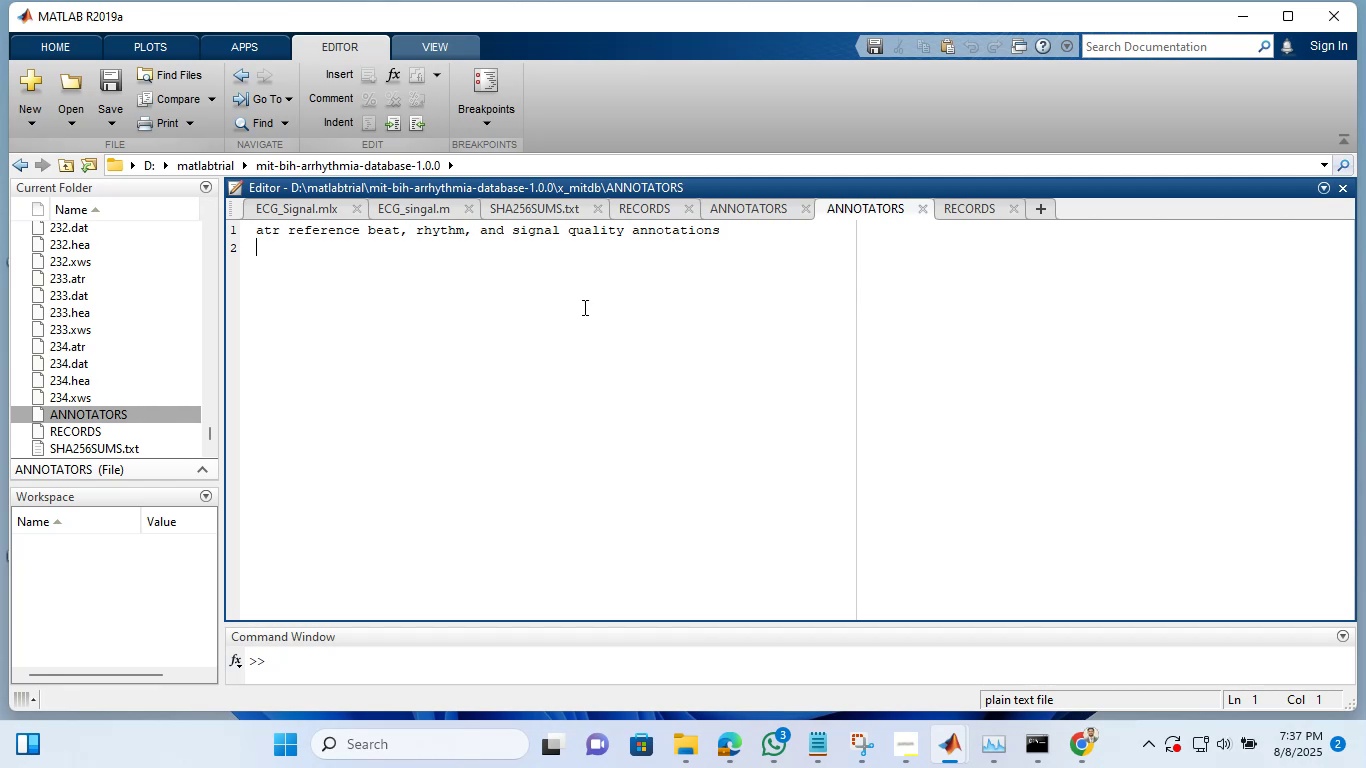 
left_click([583, 307])
 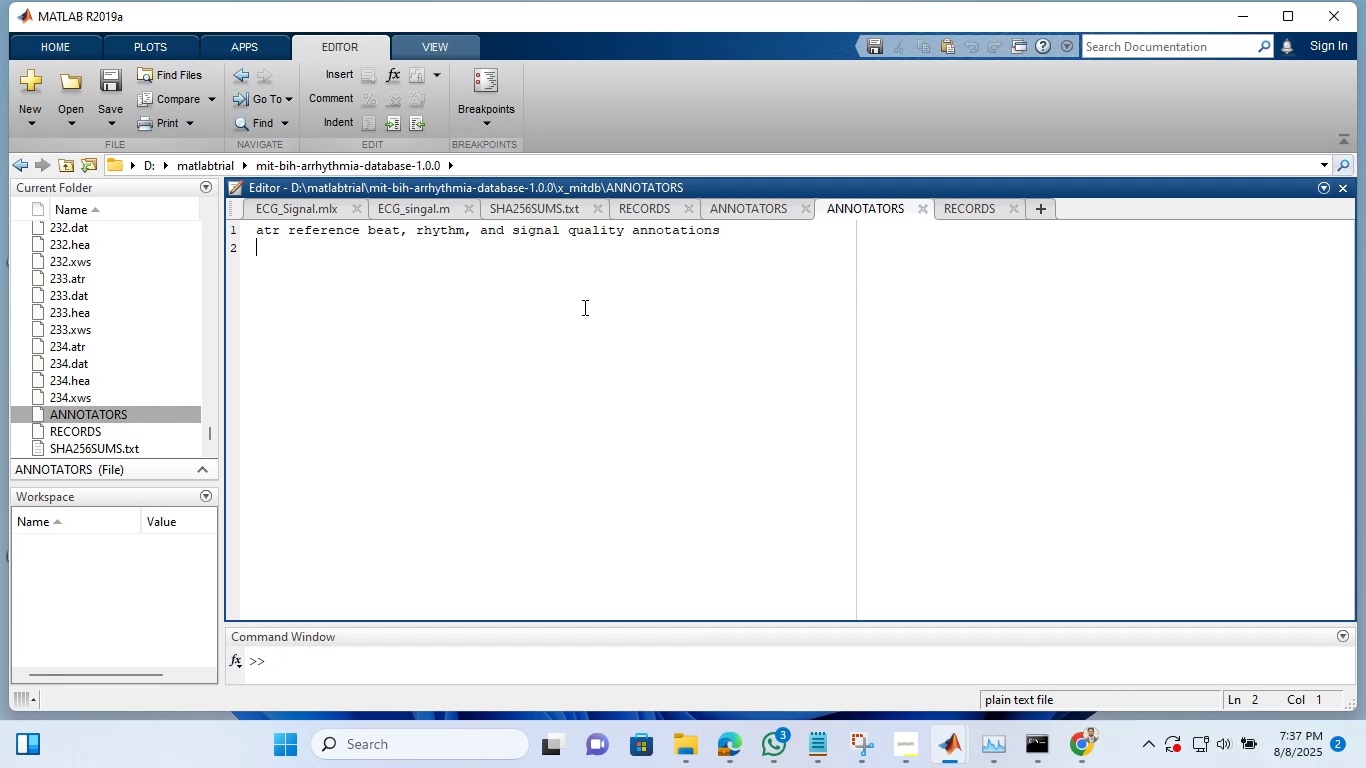 
key(Control+A)
 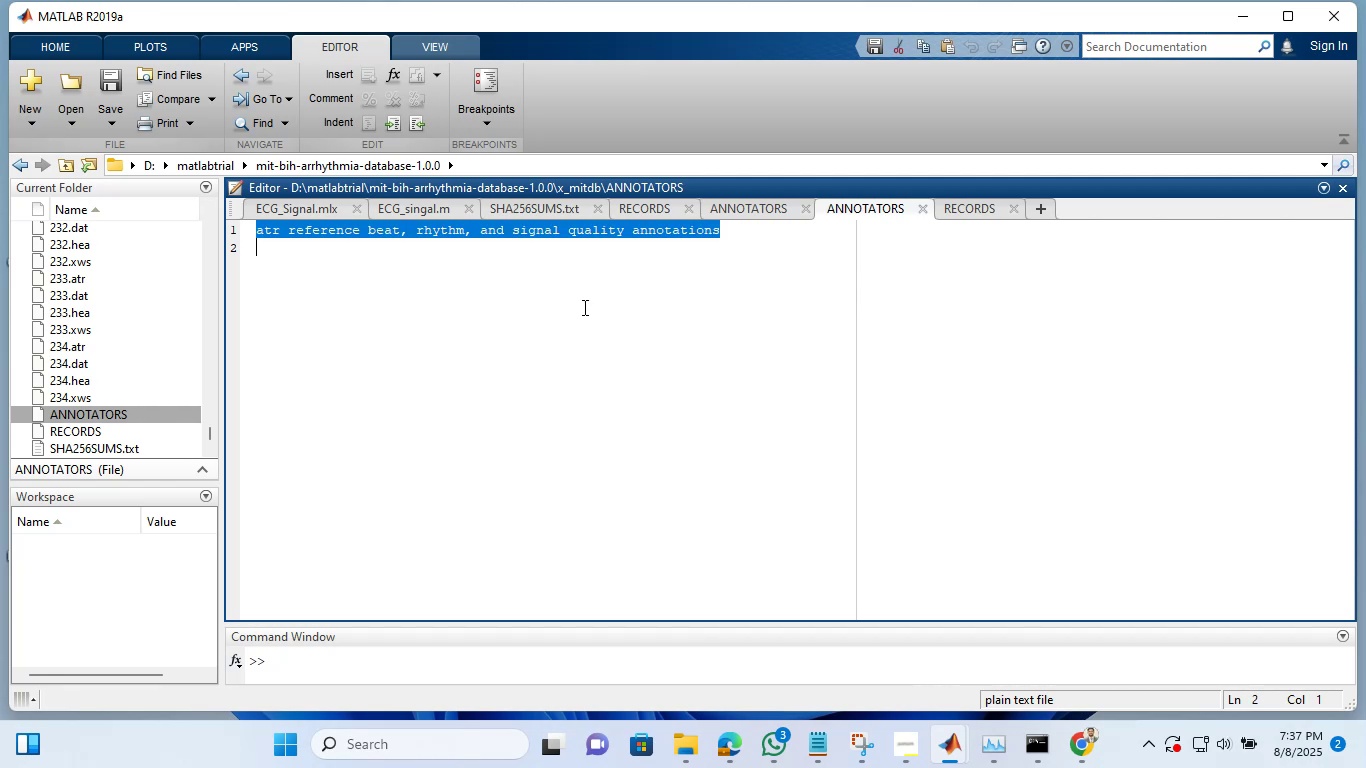 
key(Control+ControlLeft)
 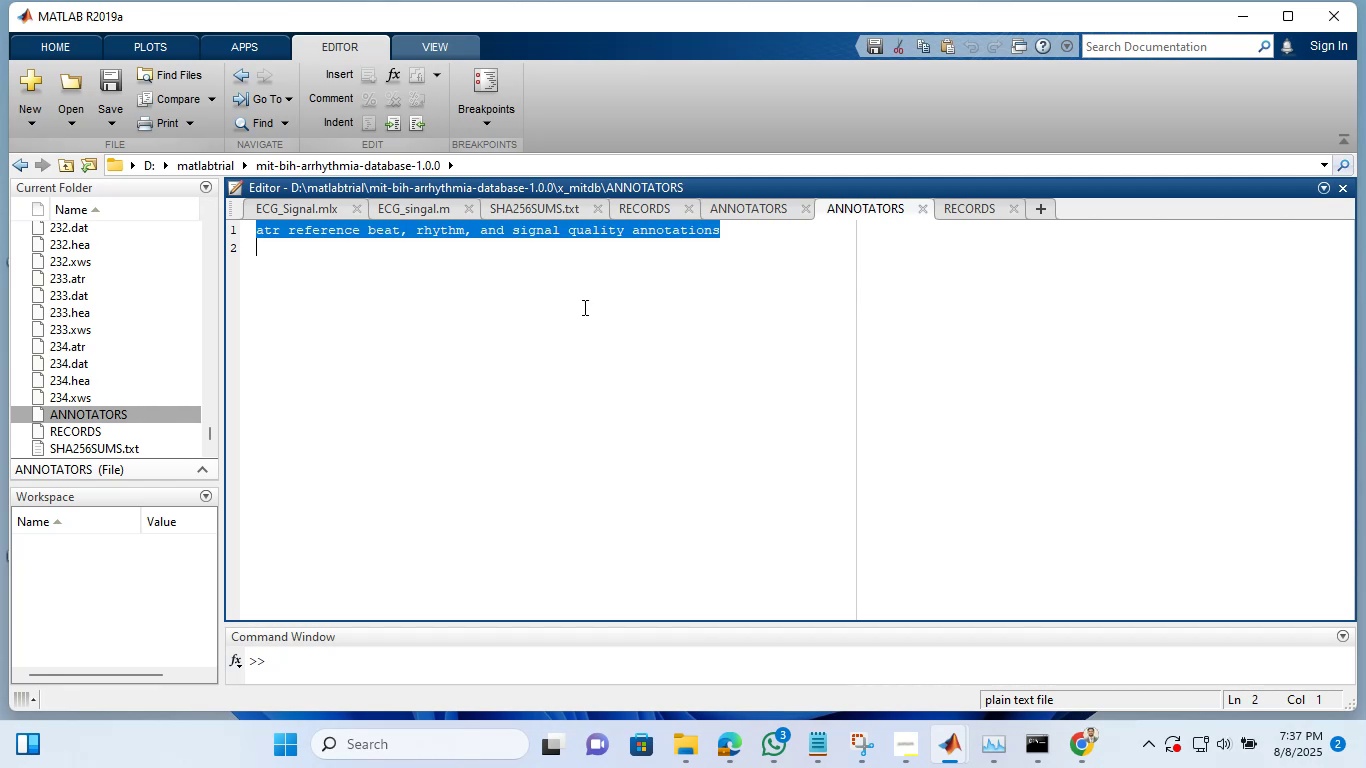 
key(Control+C)
 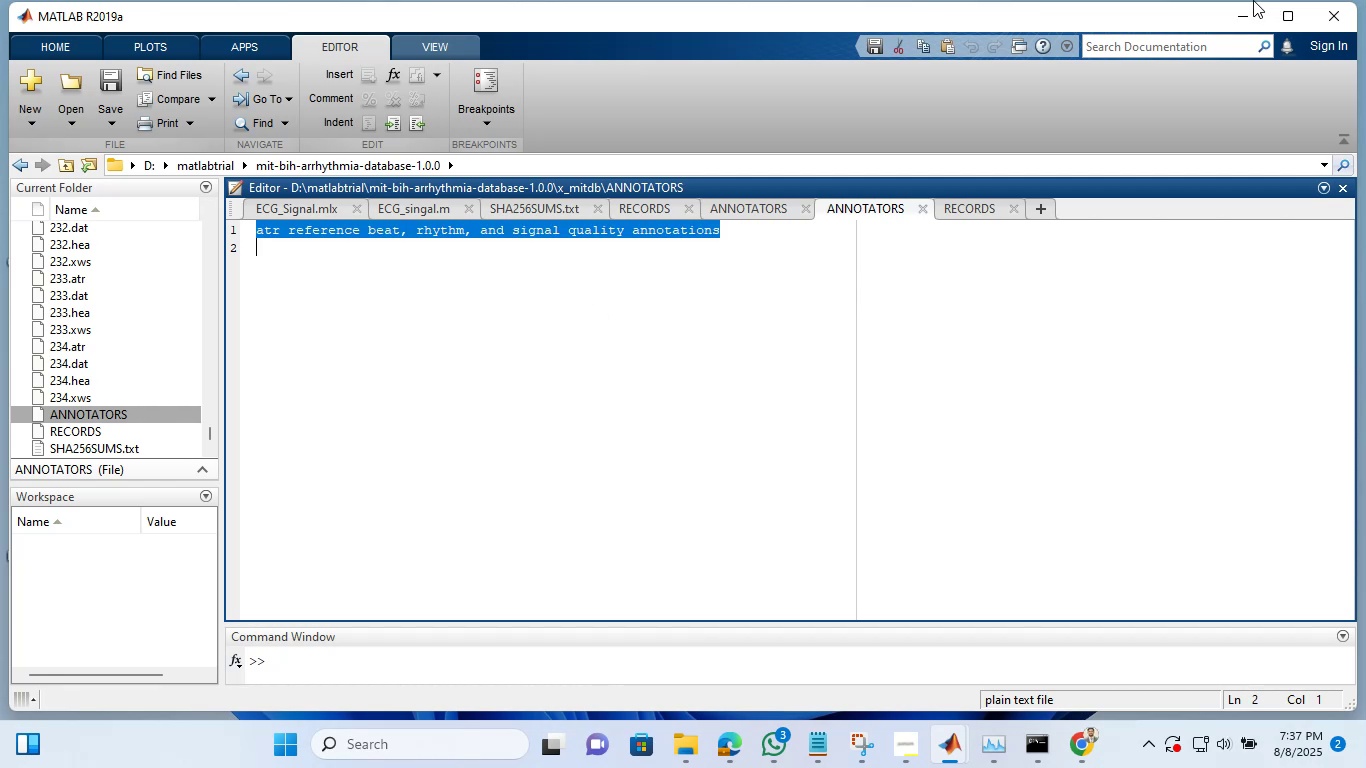 
left_click([1253, 0])
 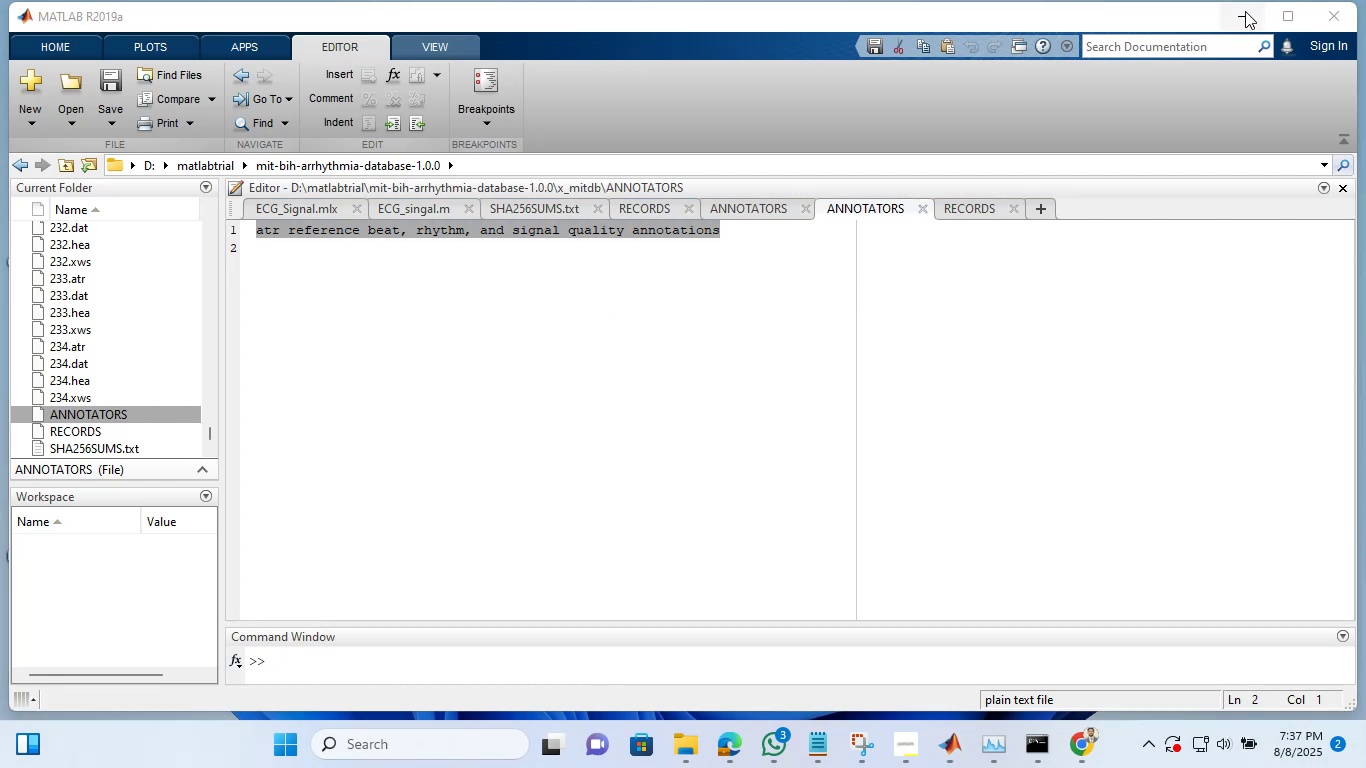 
left_click([1245, 11])
 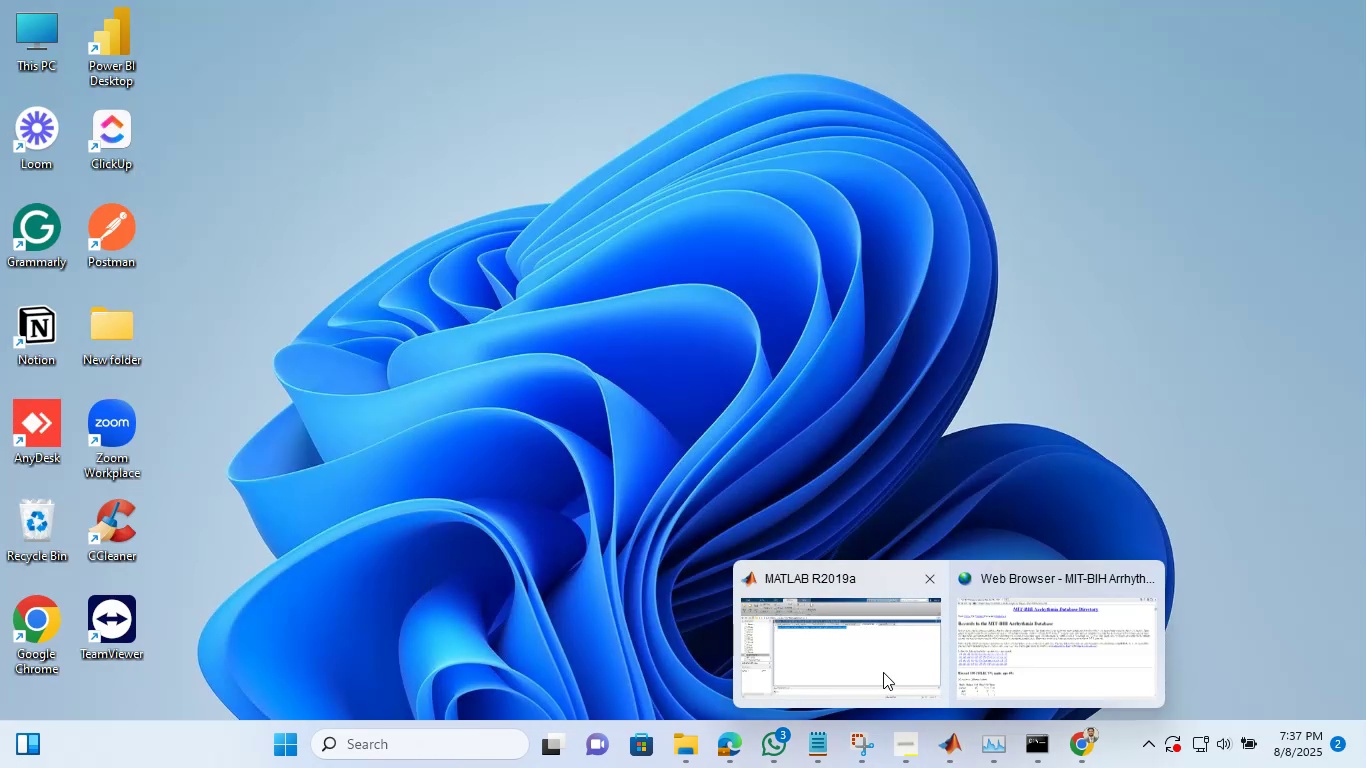 
left_click([849, 645])
 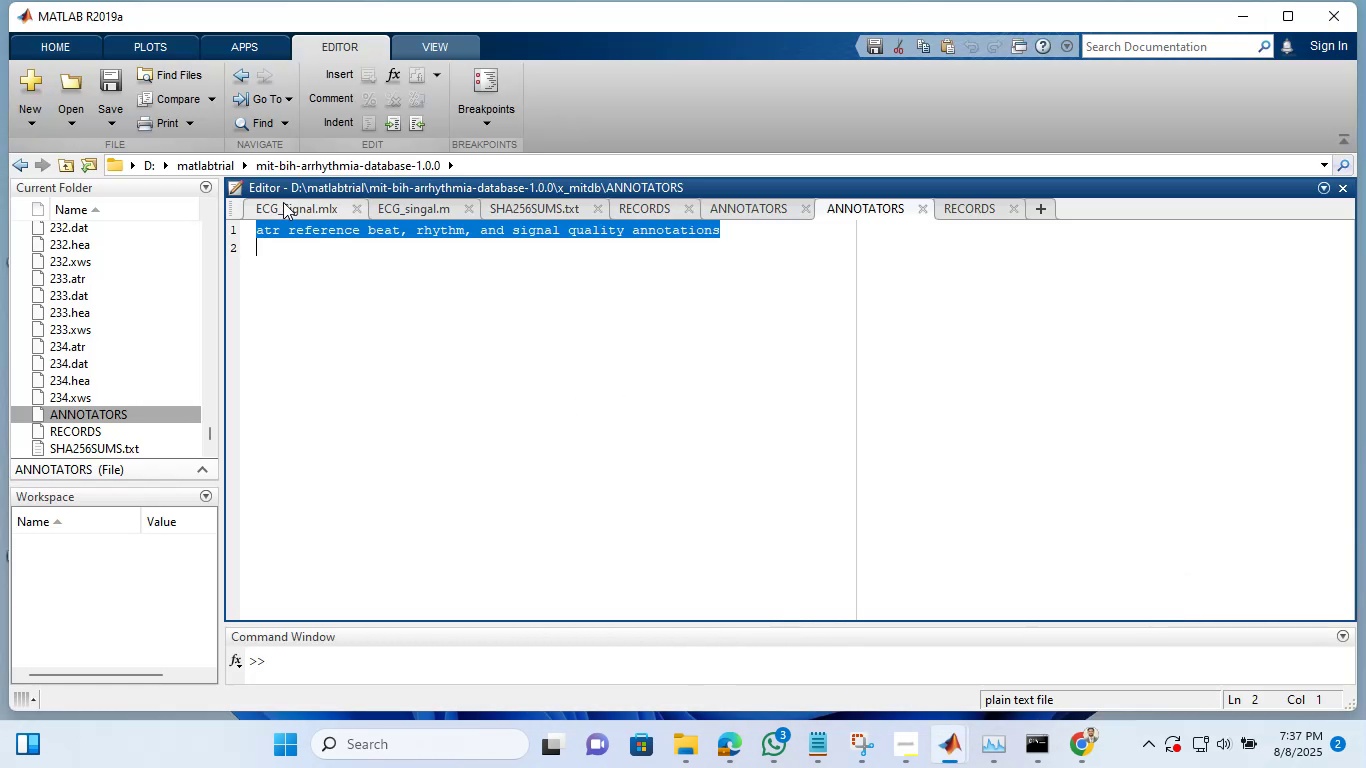 
left_click([285, 207])
 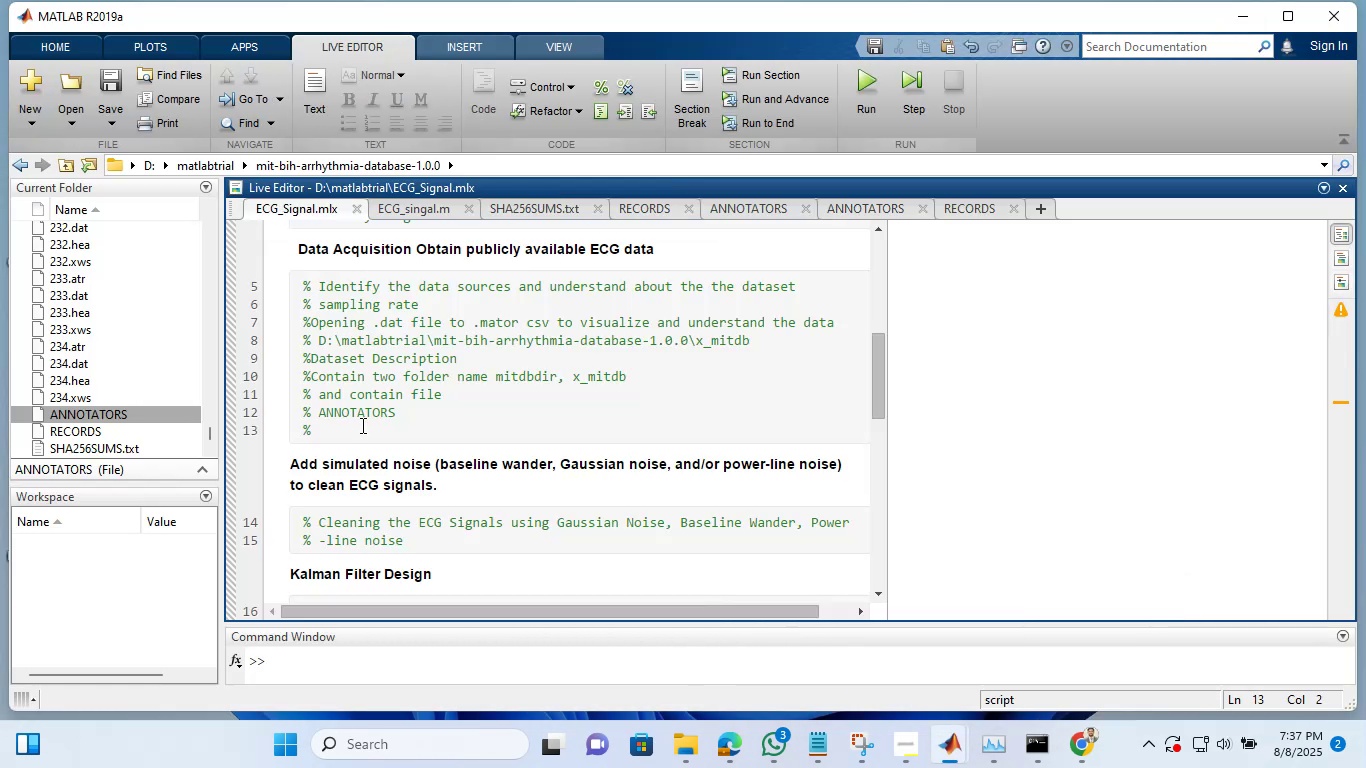 
key(Control+ControlLeft)
 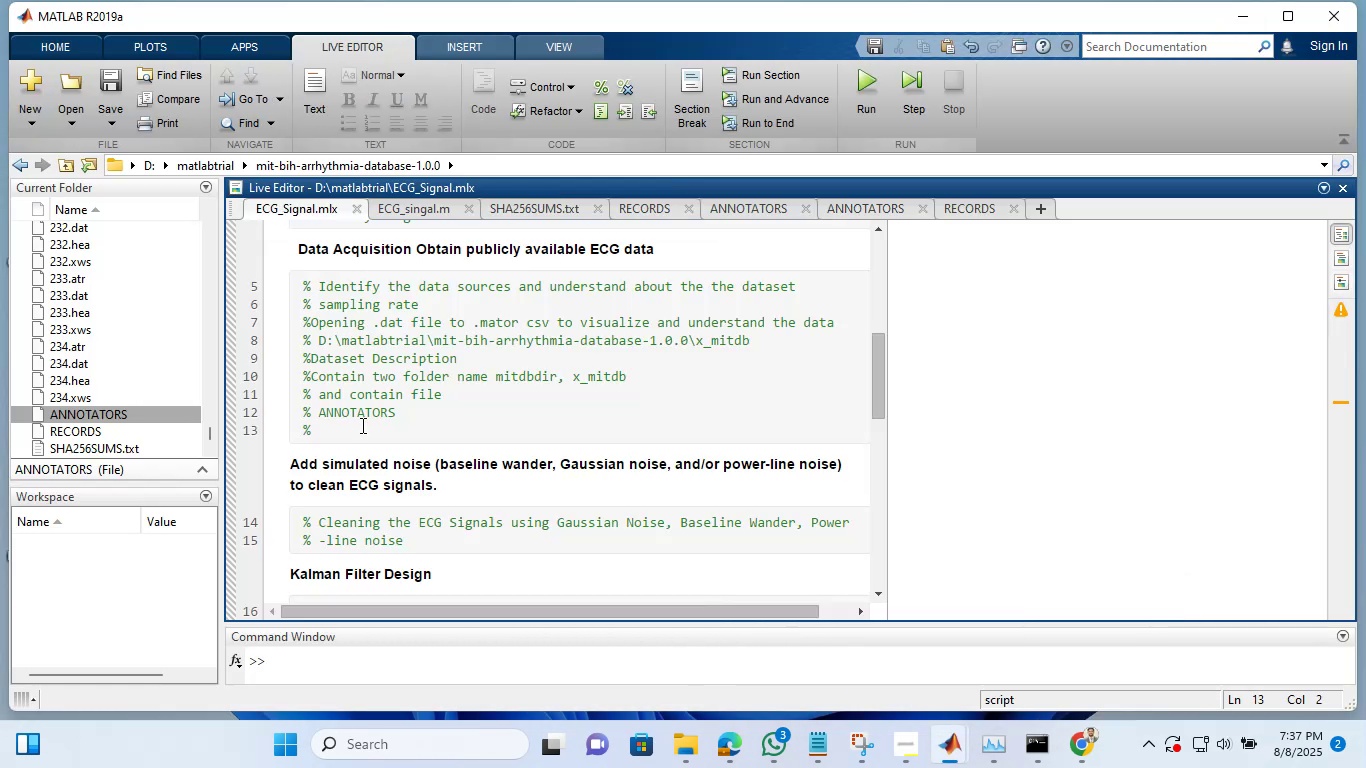 
key(Control+V)
 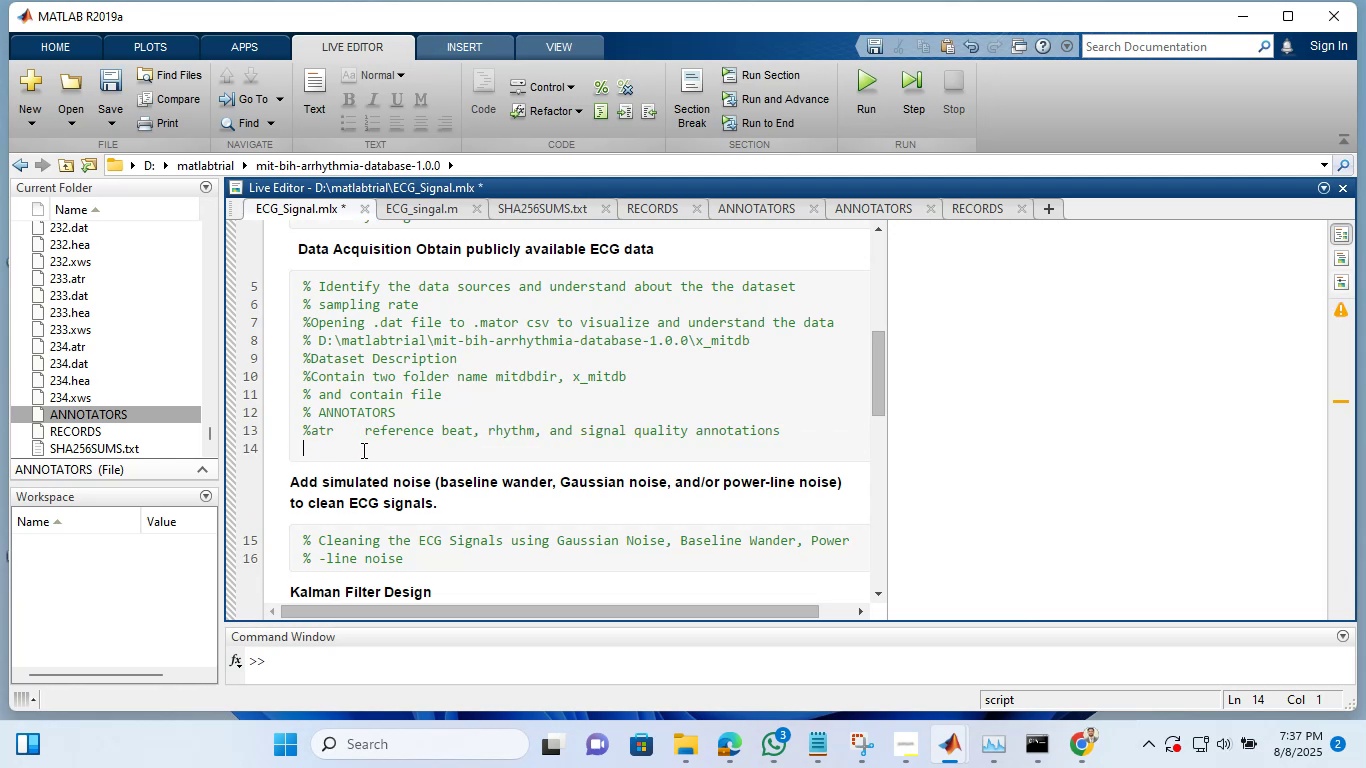 
wait(5.98)
 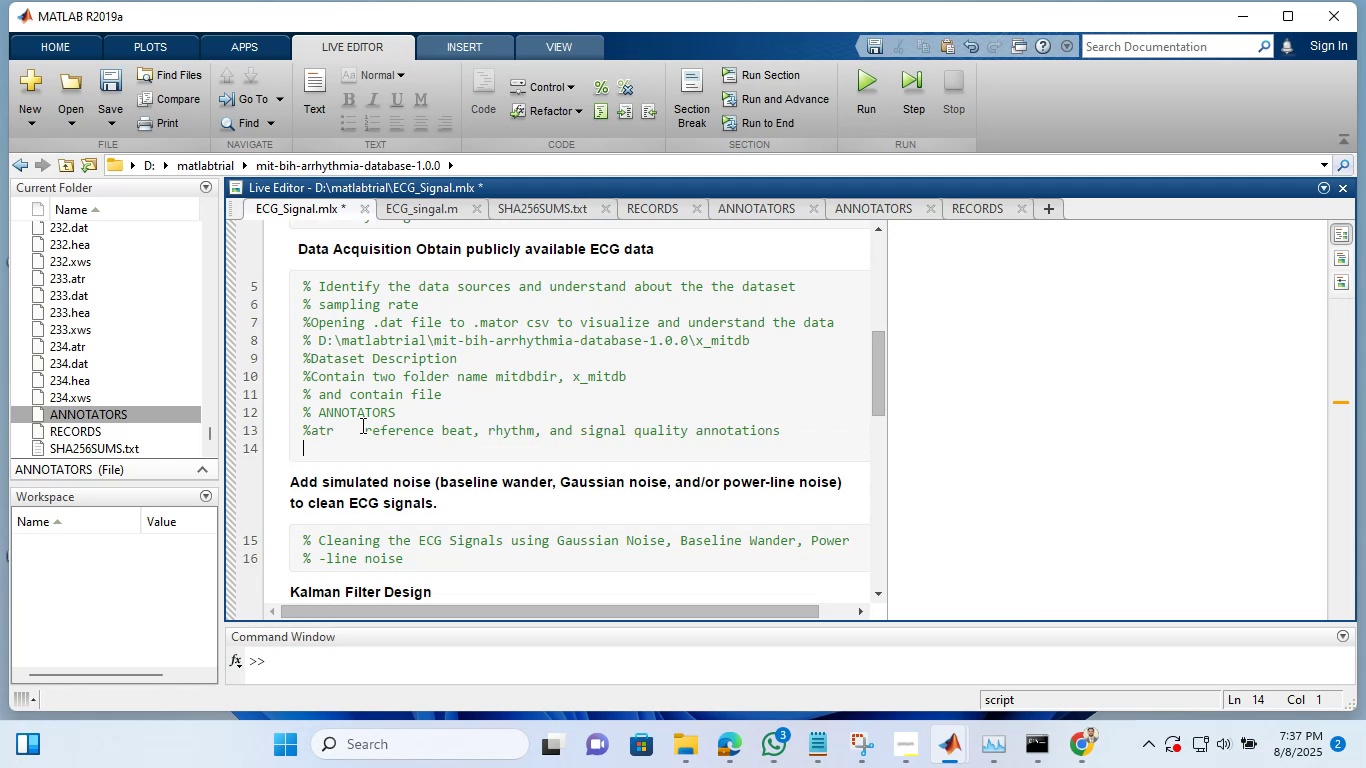 
key(Shift+5)
 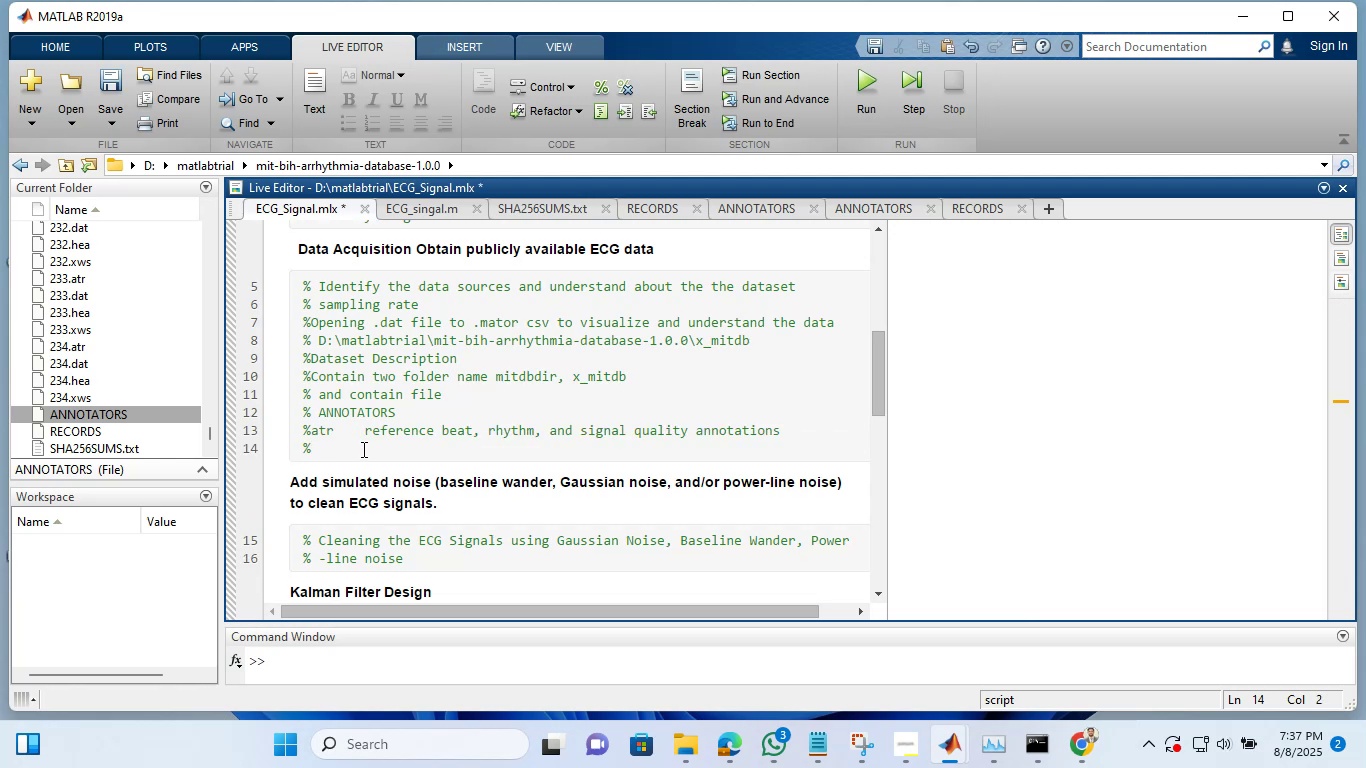 
key(Space)
 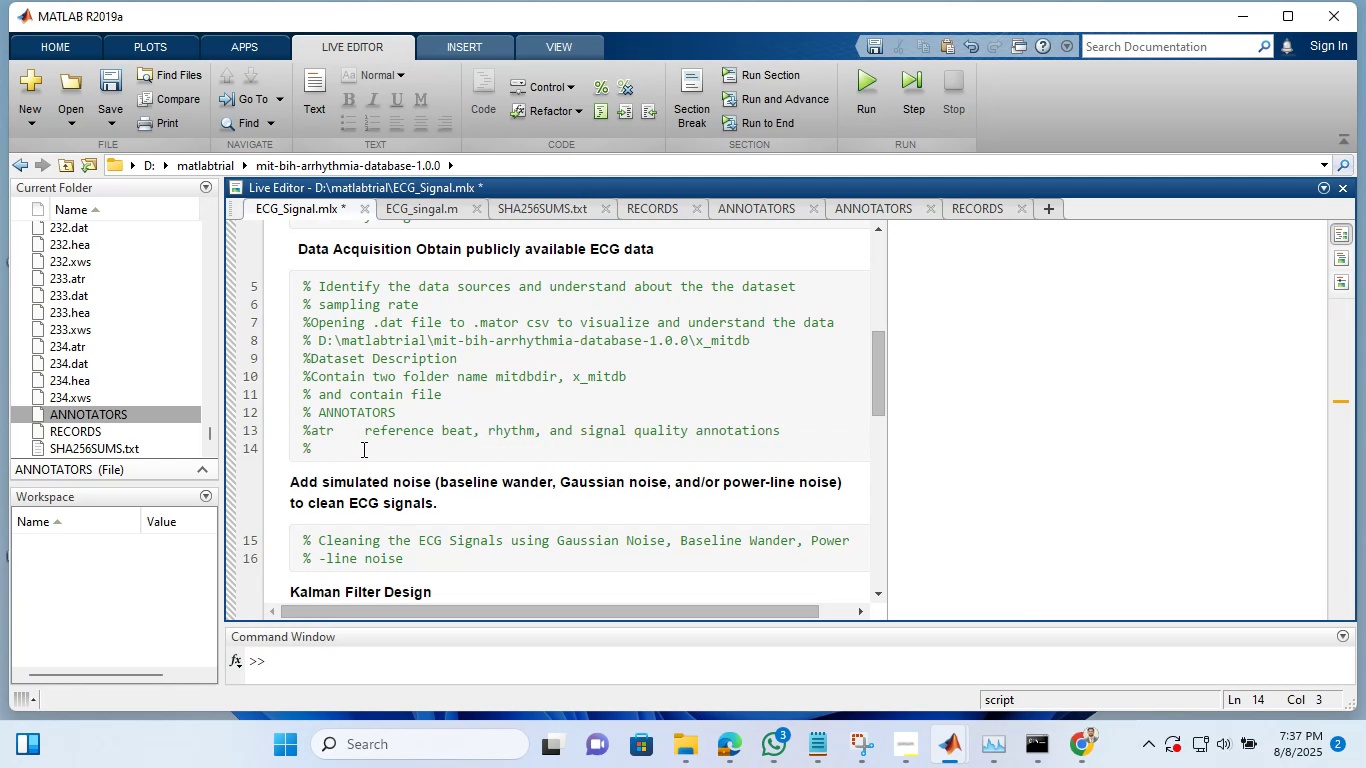 
key(Backspace)
 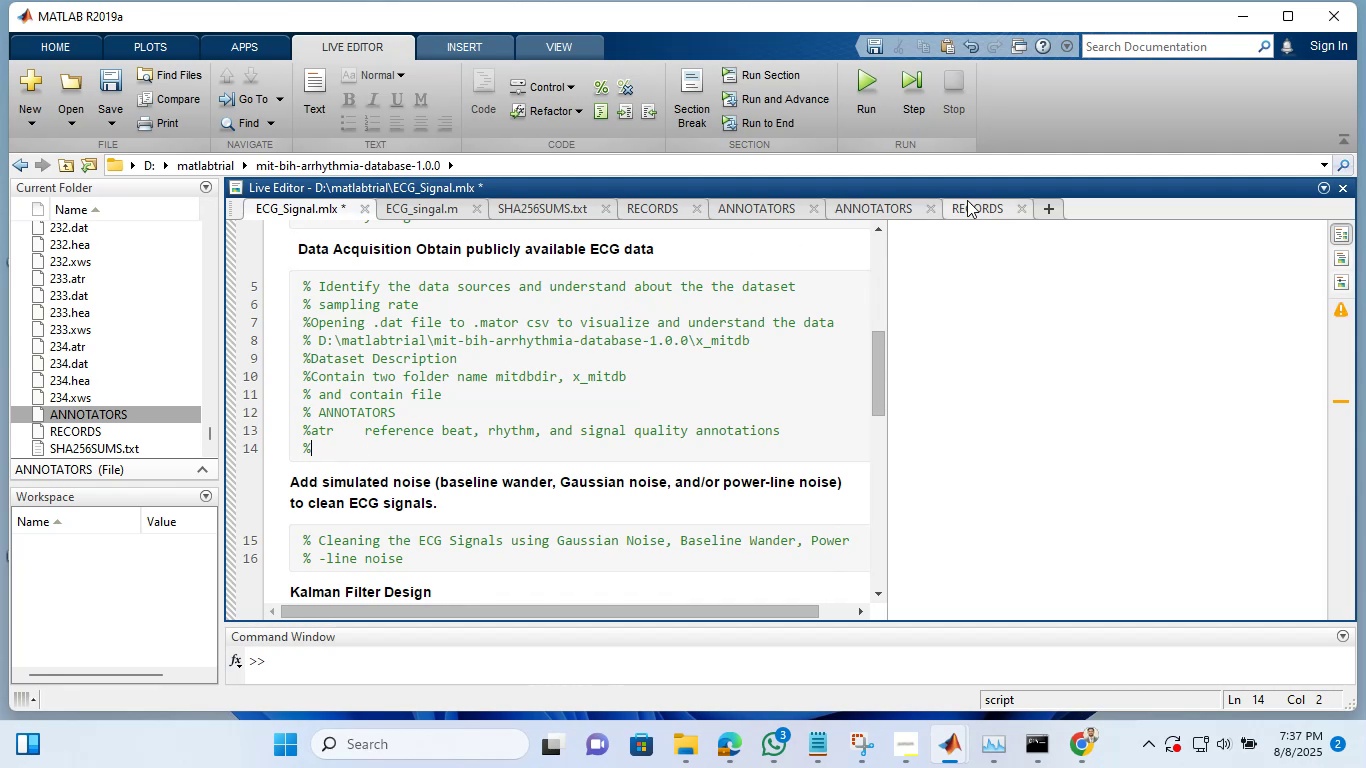 
left_click([984, 206])
 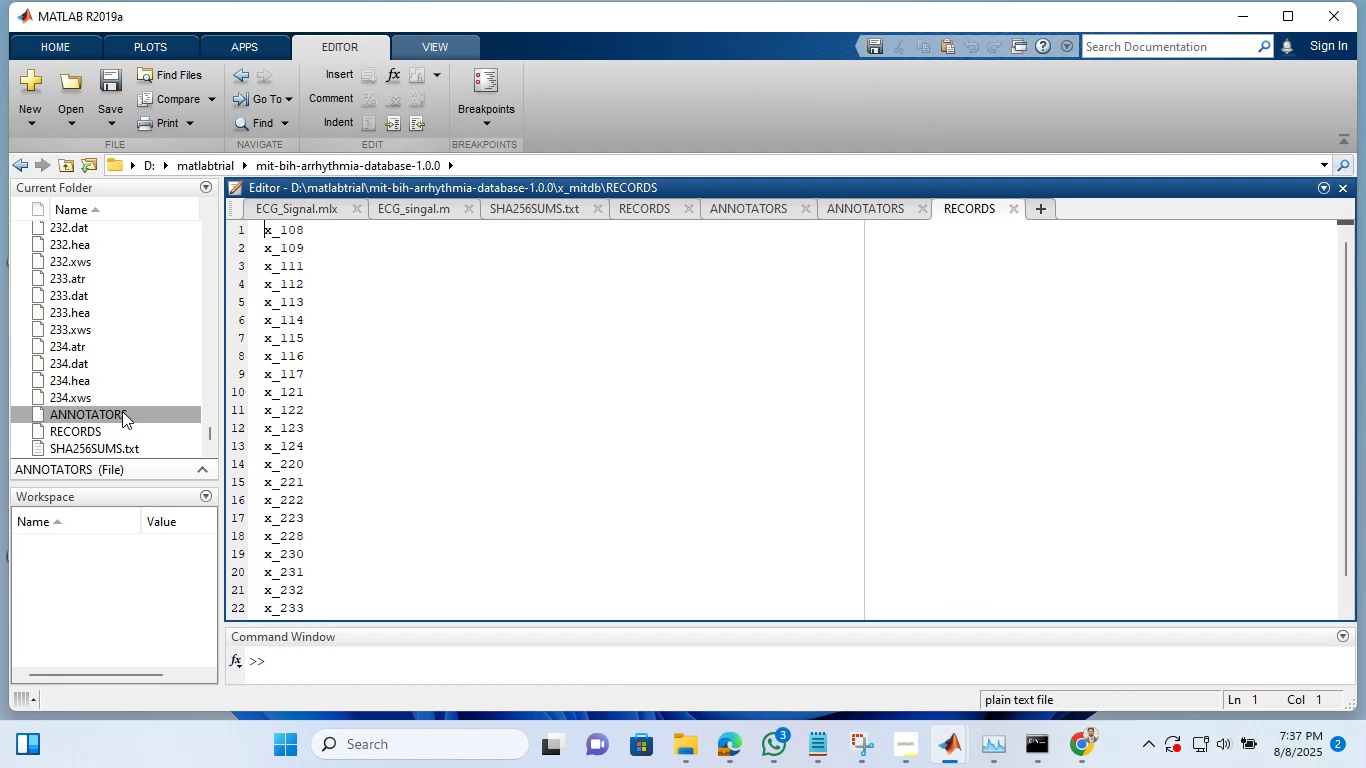 
double_click([83, 430])
 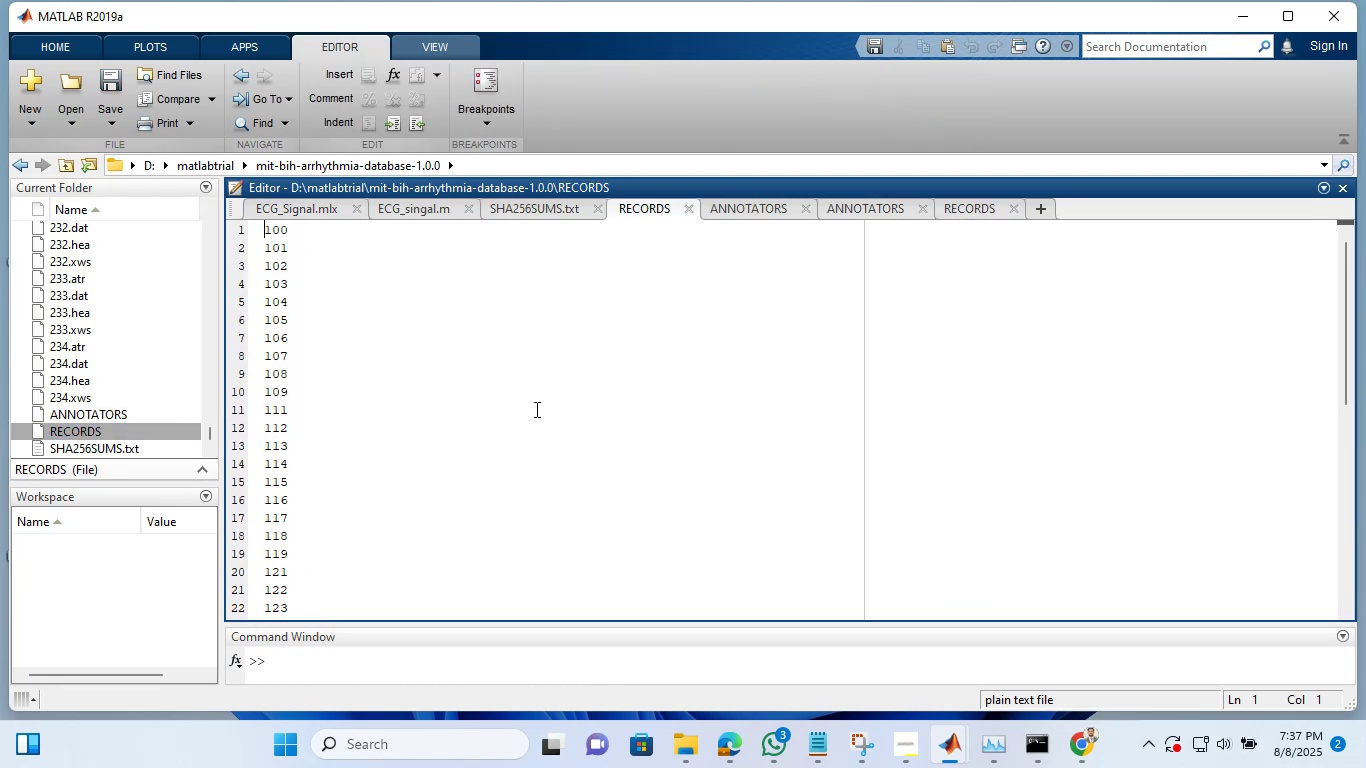 
left_click([538, 208])
 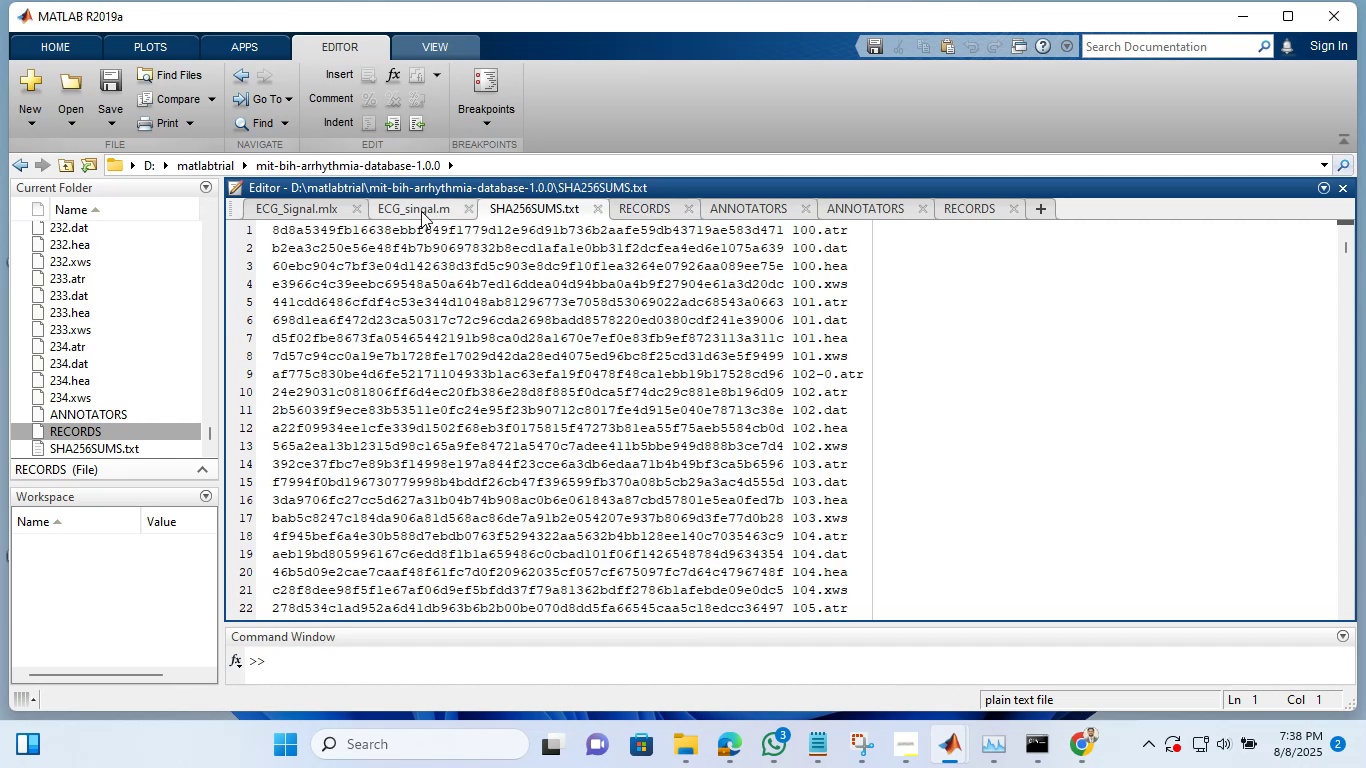 
left_click([421, 211])
 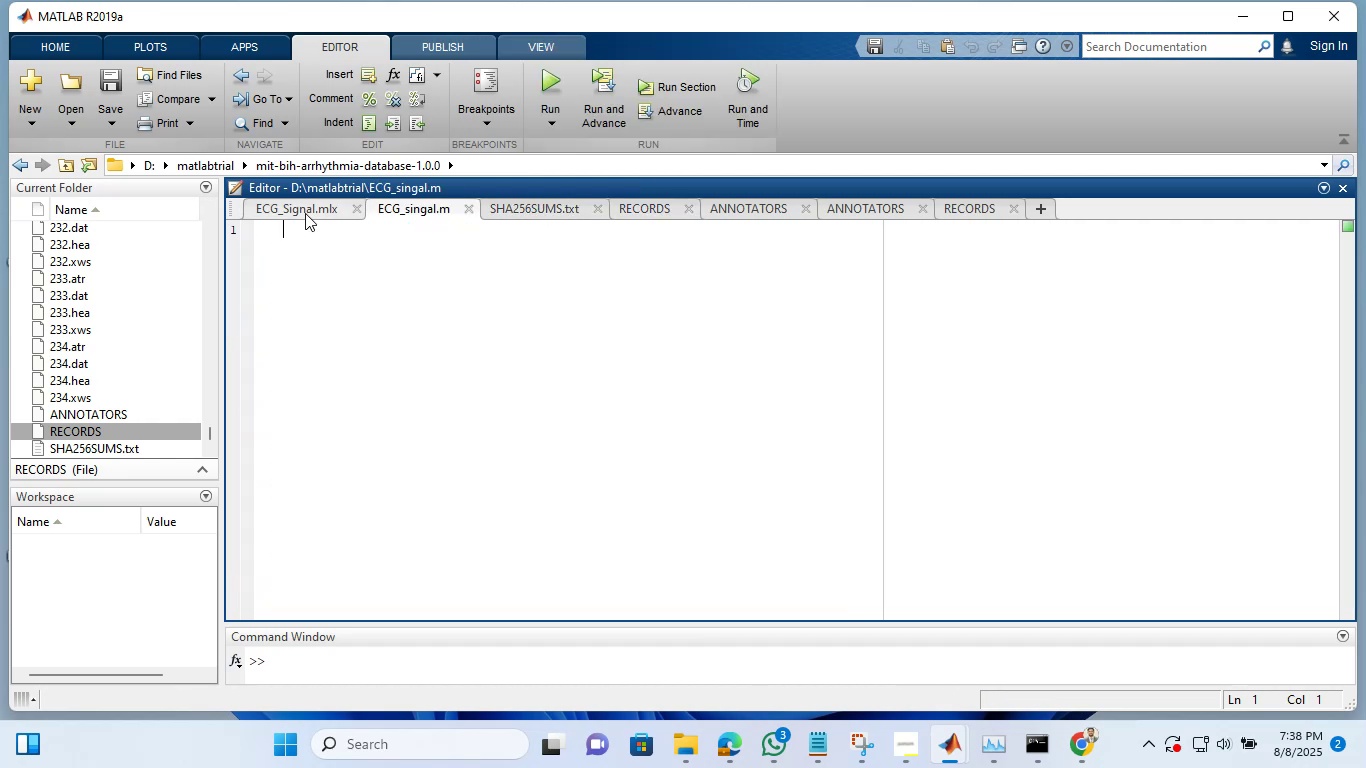 
left_click([305, 212])
 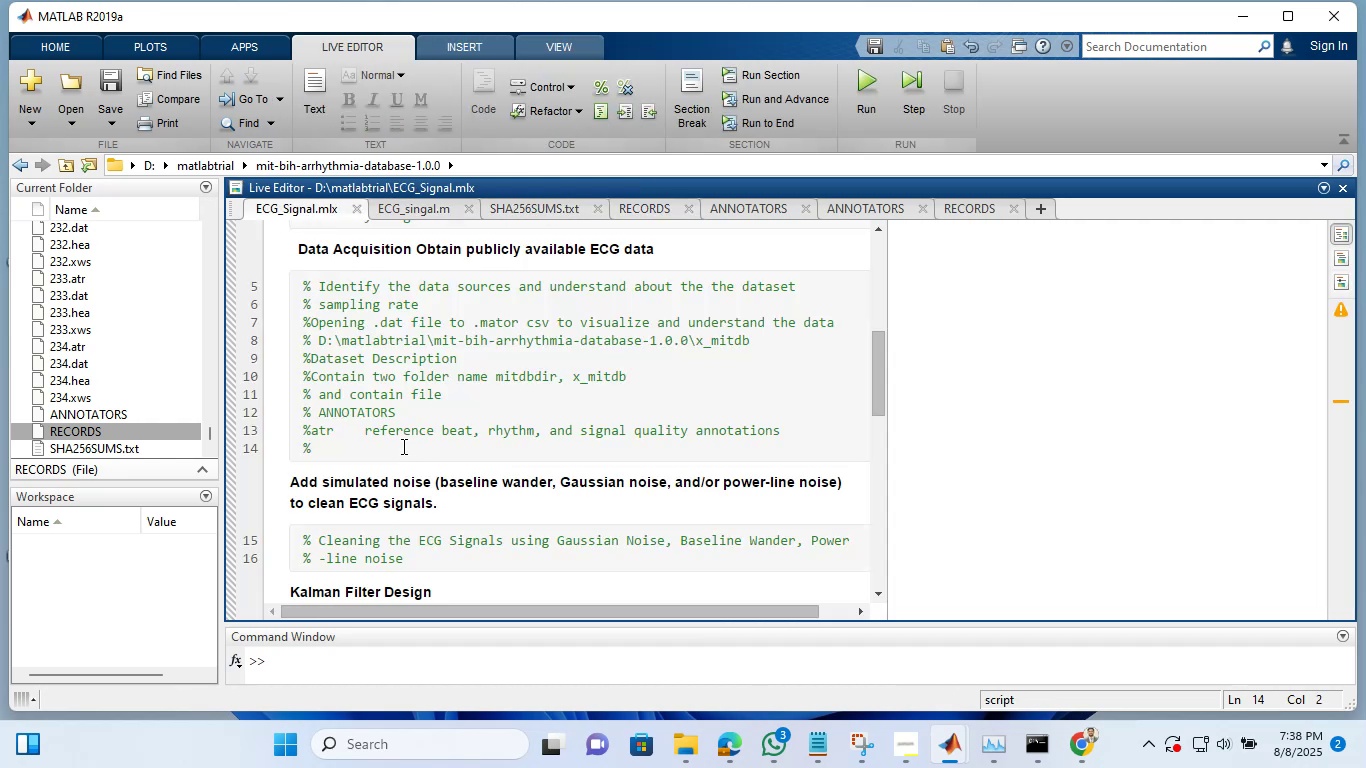 
type( RECORDS )
 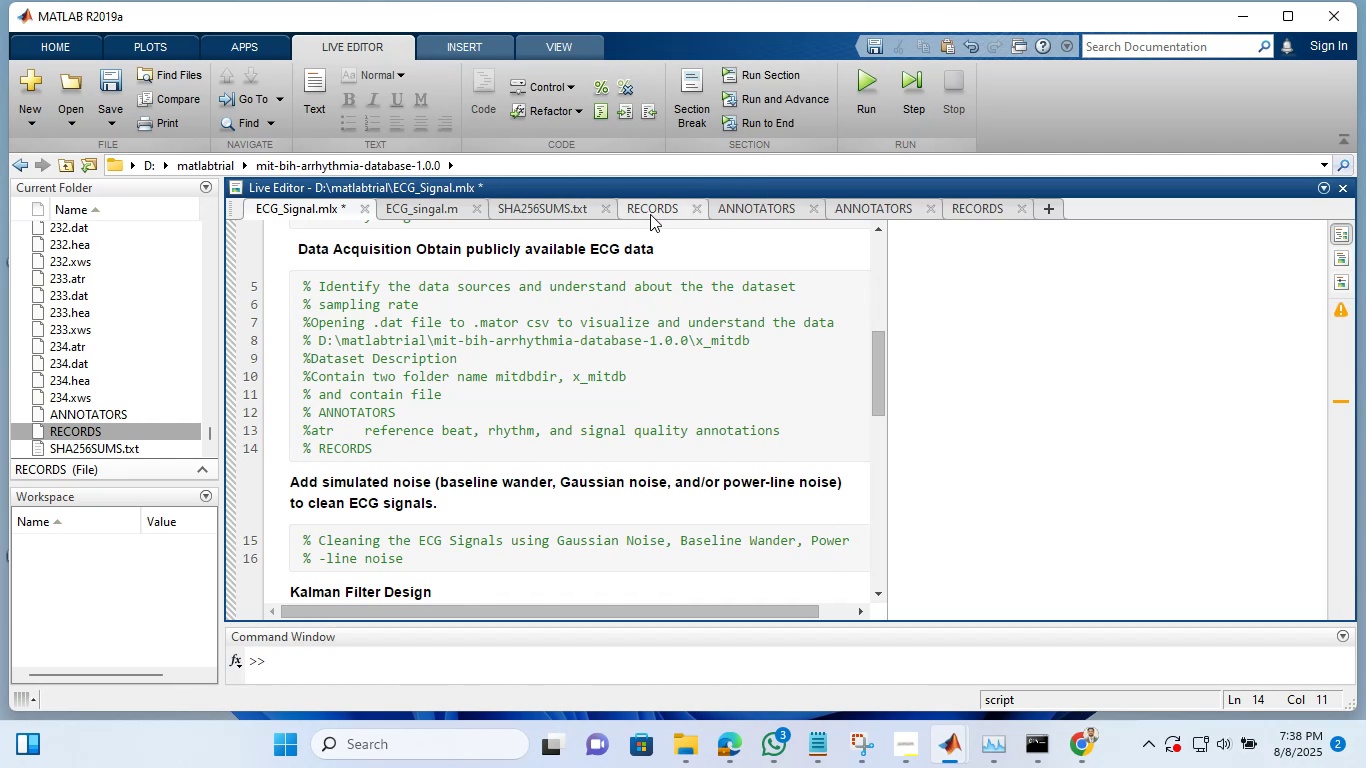 
left_click([650, 211])
 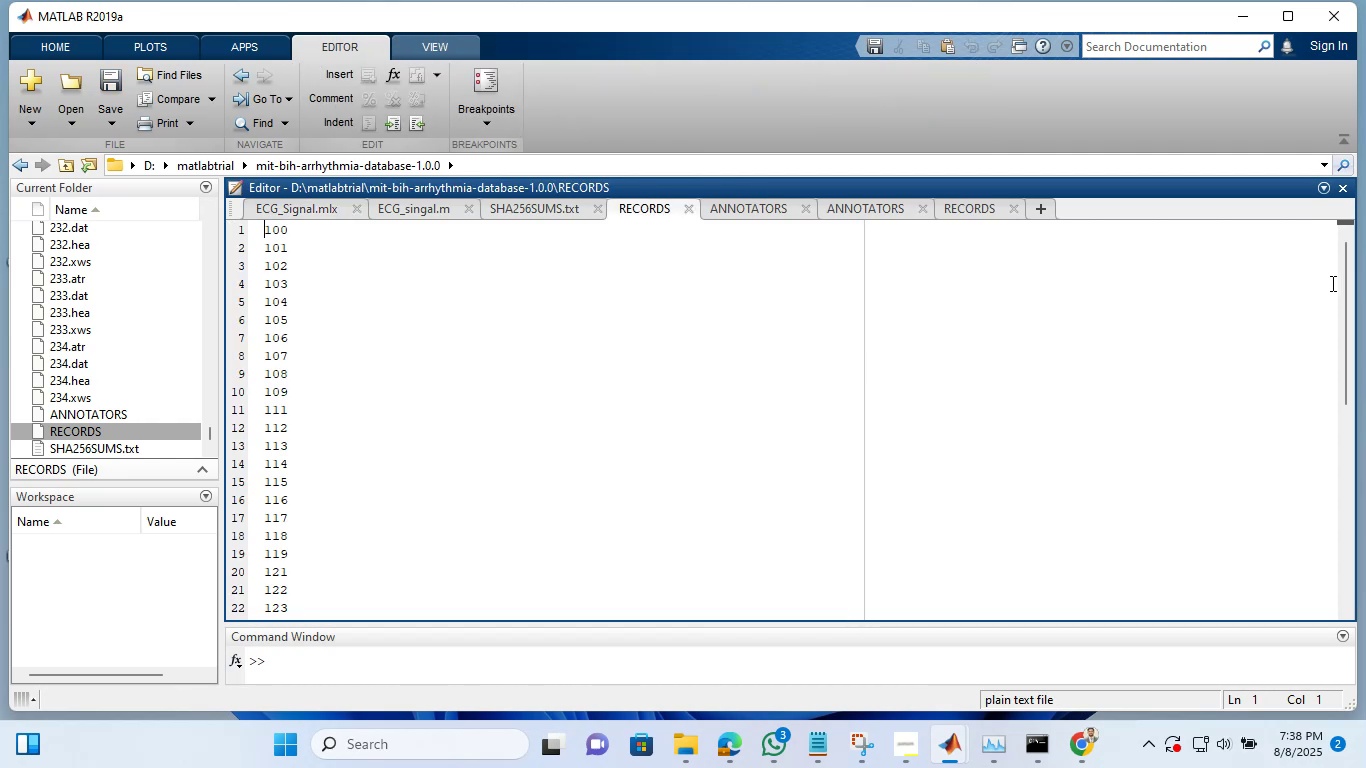 
left_click_drag(start_coordinate=[1345, 269], to_coordinate=[1330, 119])
 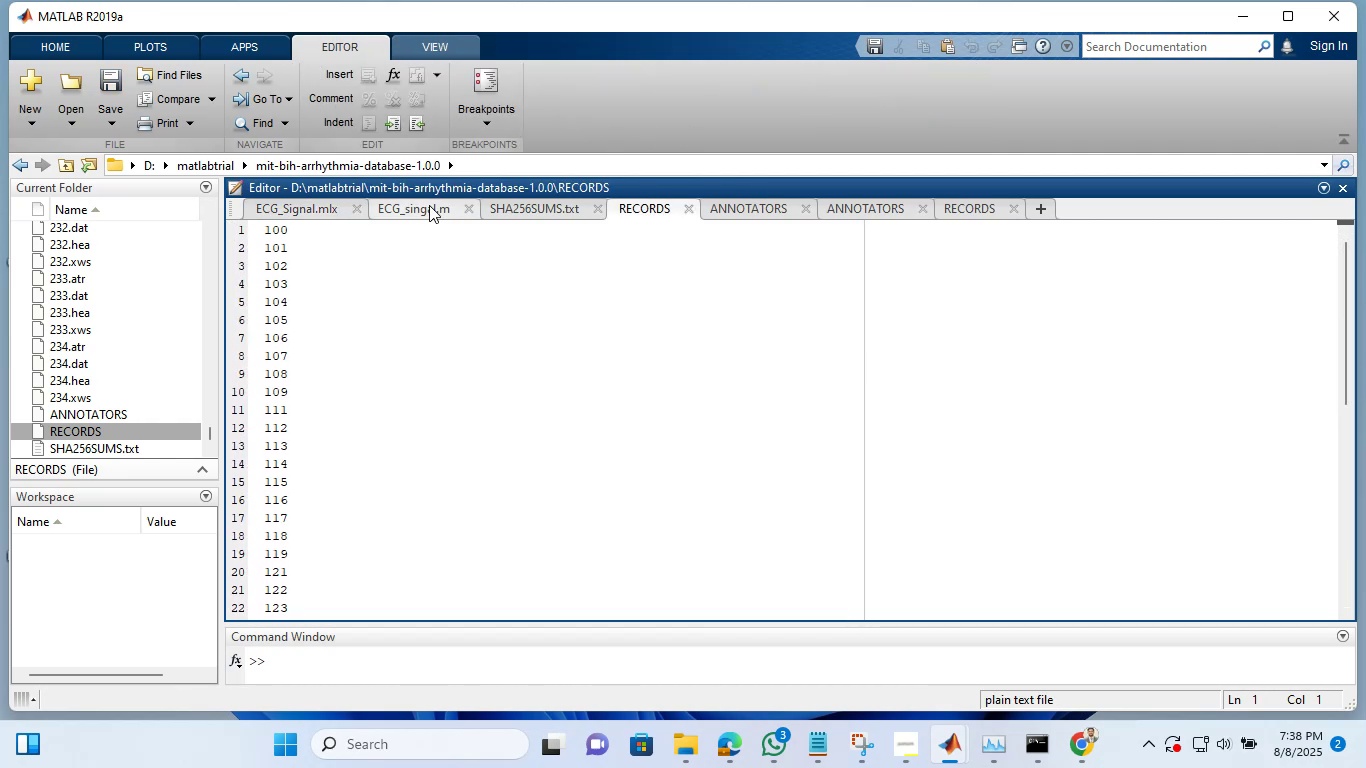 
left_click([429, 205])
 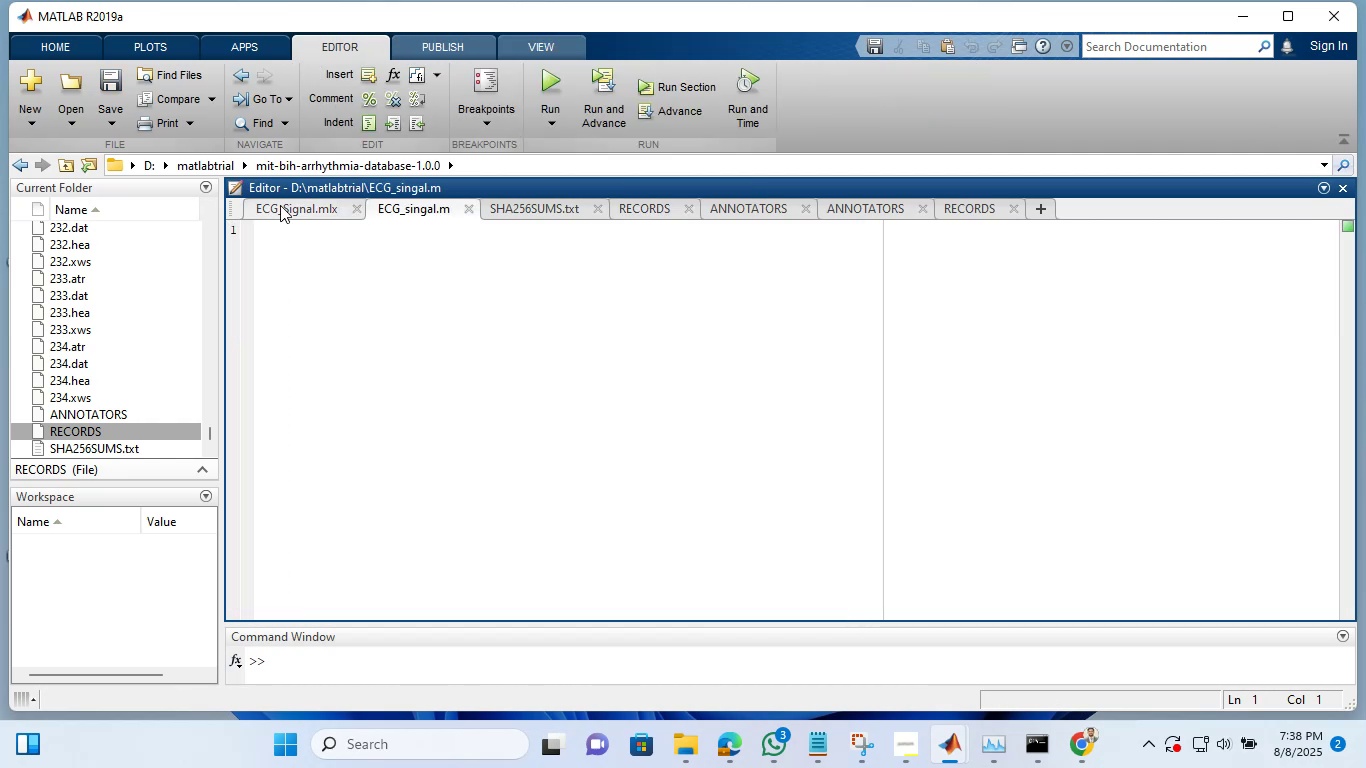 
left_click([280, 205])
 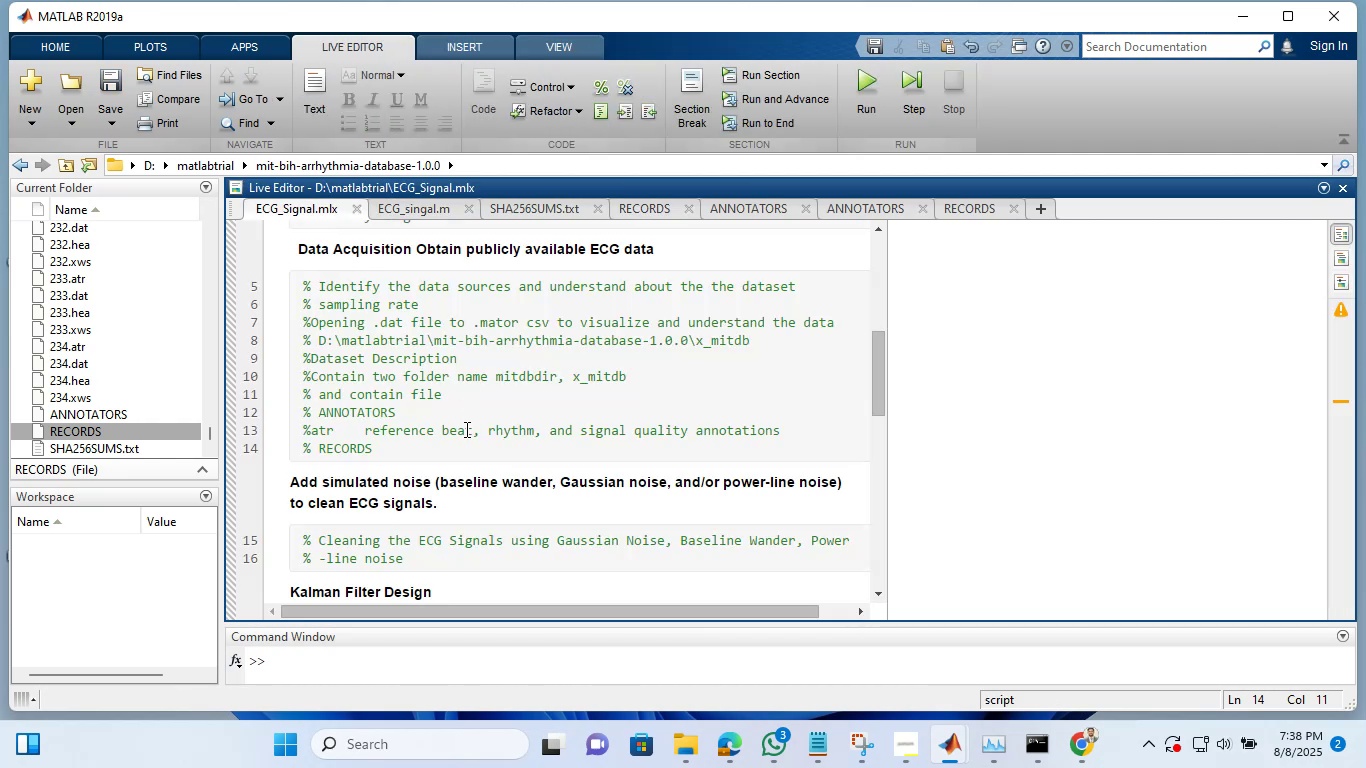 
type(100 to 234)
 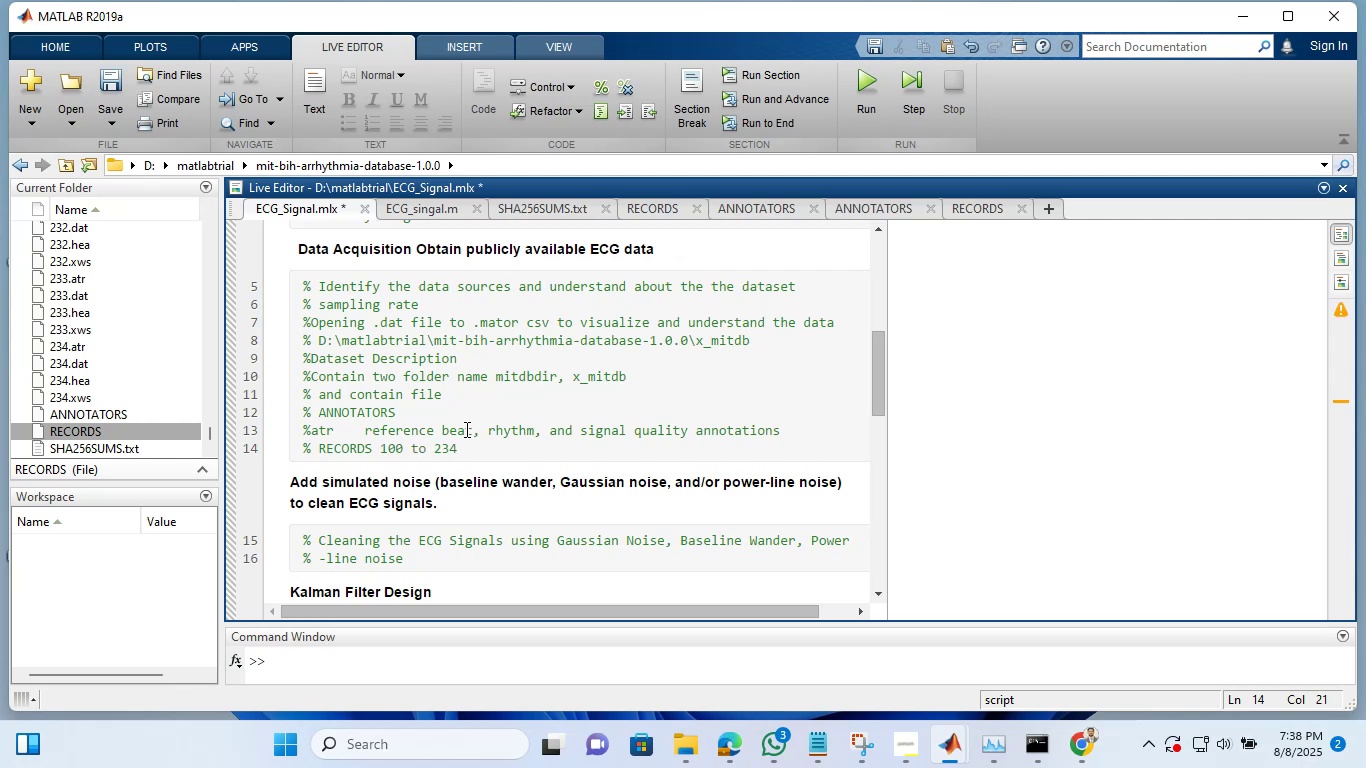 
wait(5.2)
 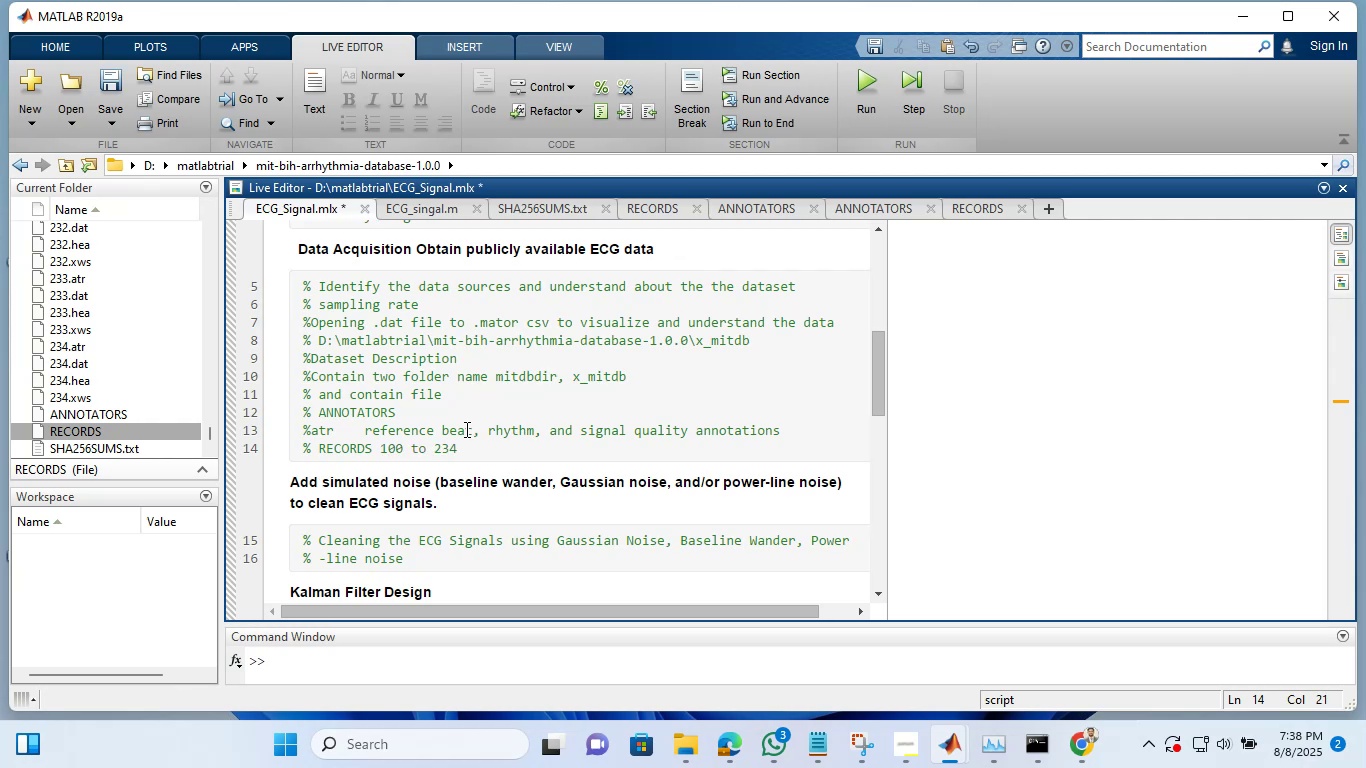 
key(Shift+Enter)
 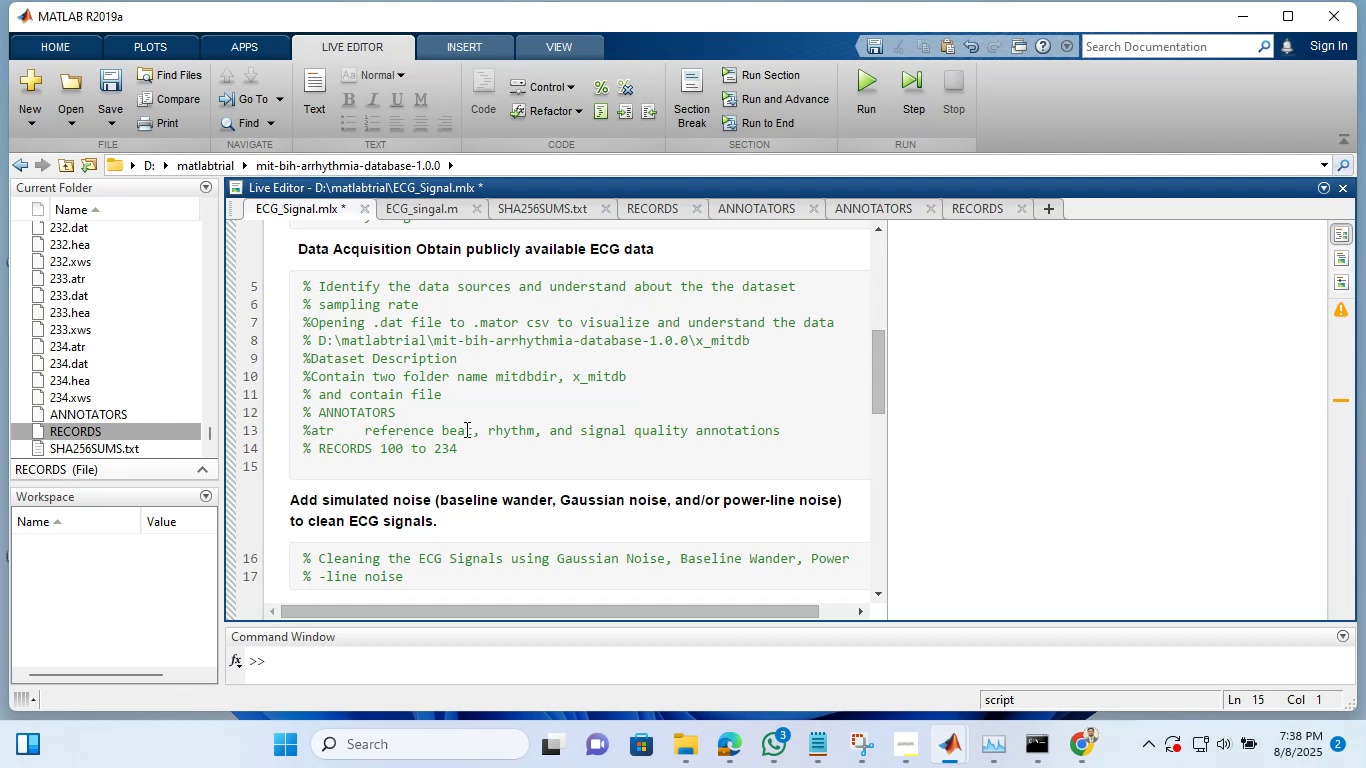 
wait(9.88)
 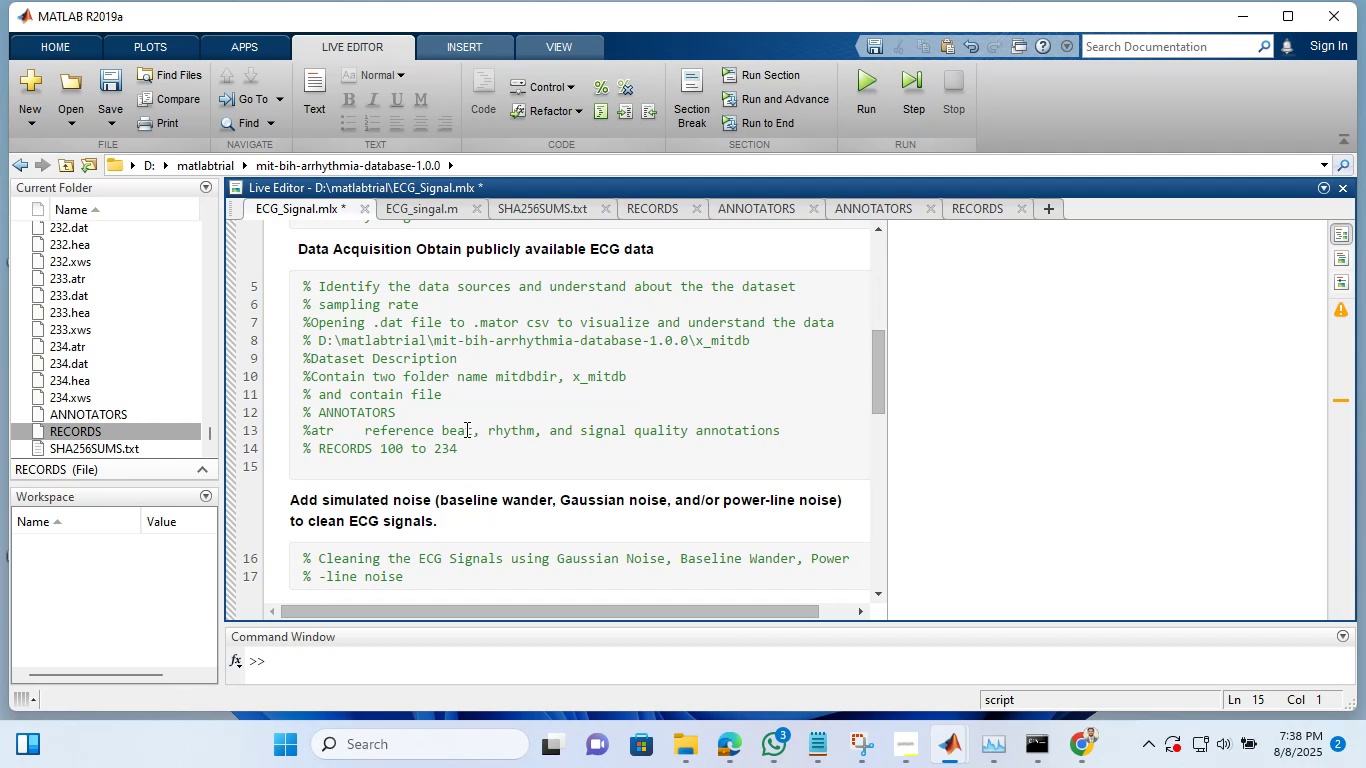 
double_click([76, 448])
 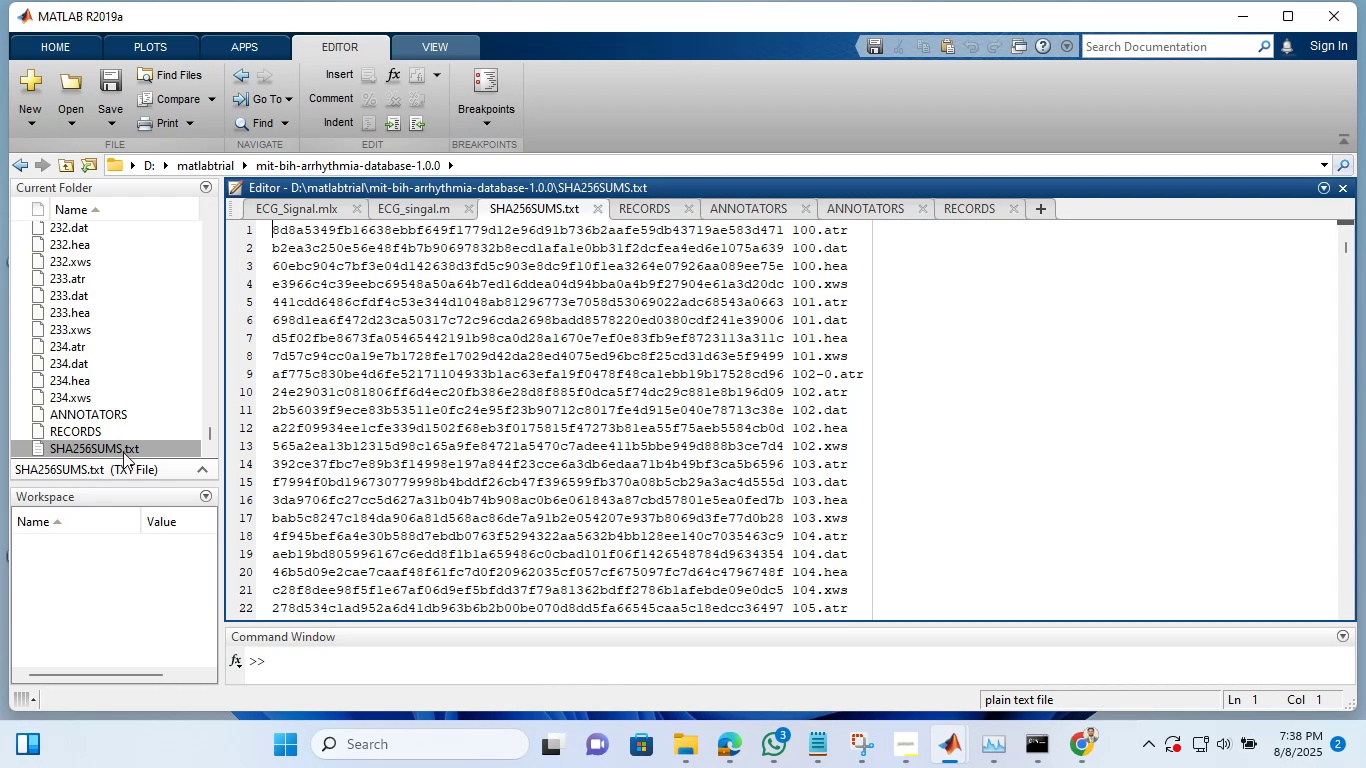 
left_click_drag(start_coordinate=[207, 435], to_coordinate=[210, 223])
 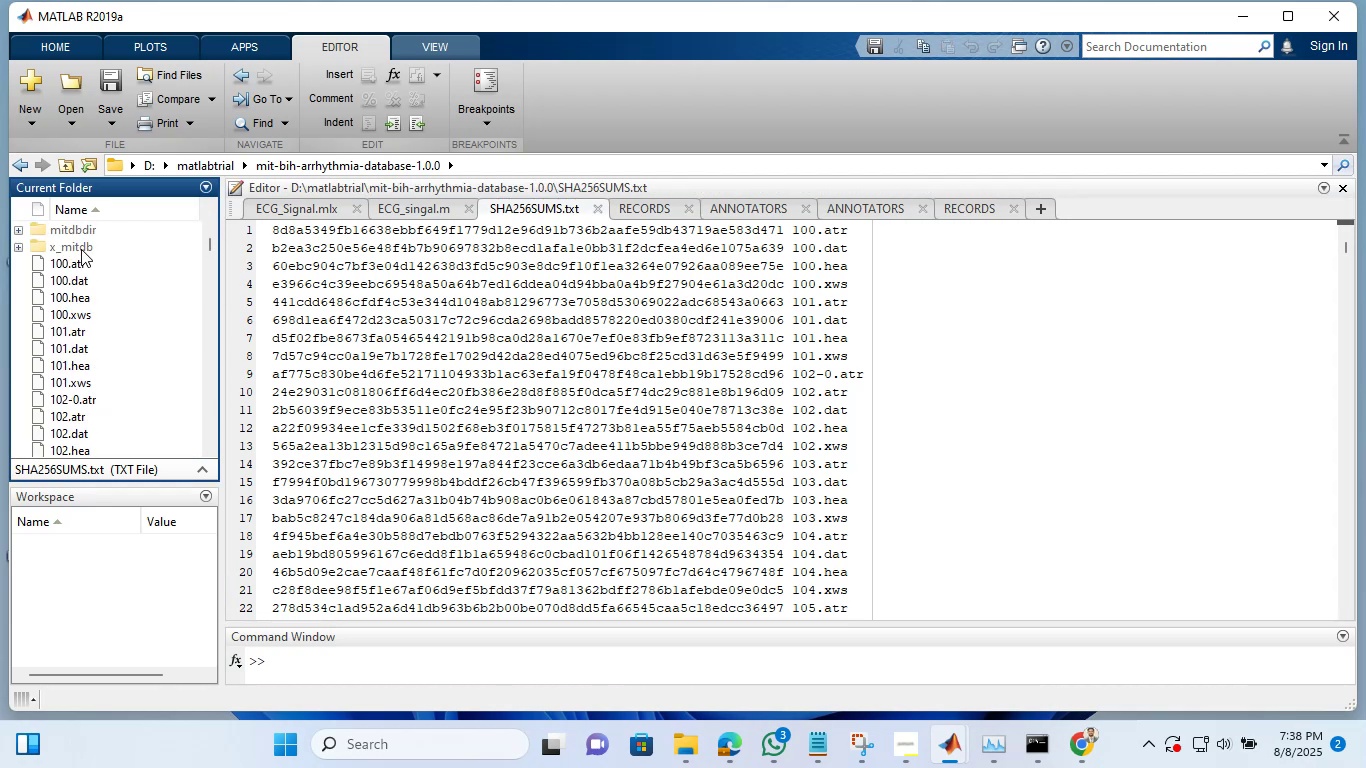 
double_click([81, 249])
 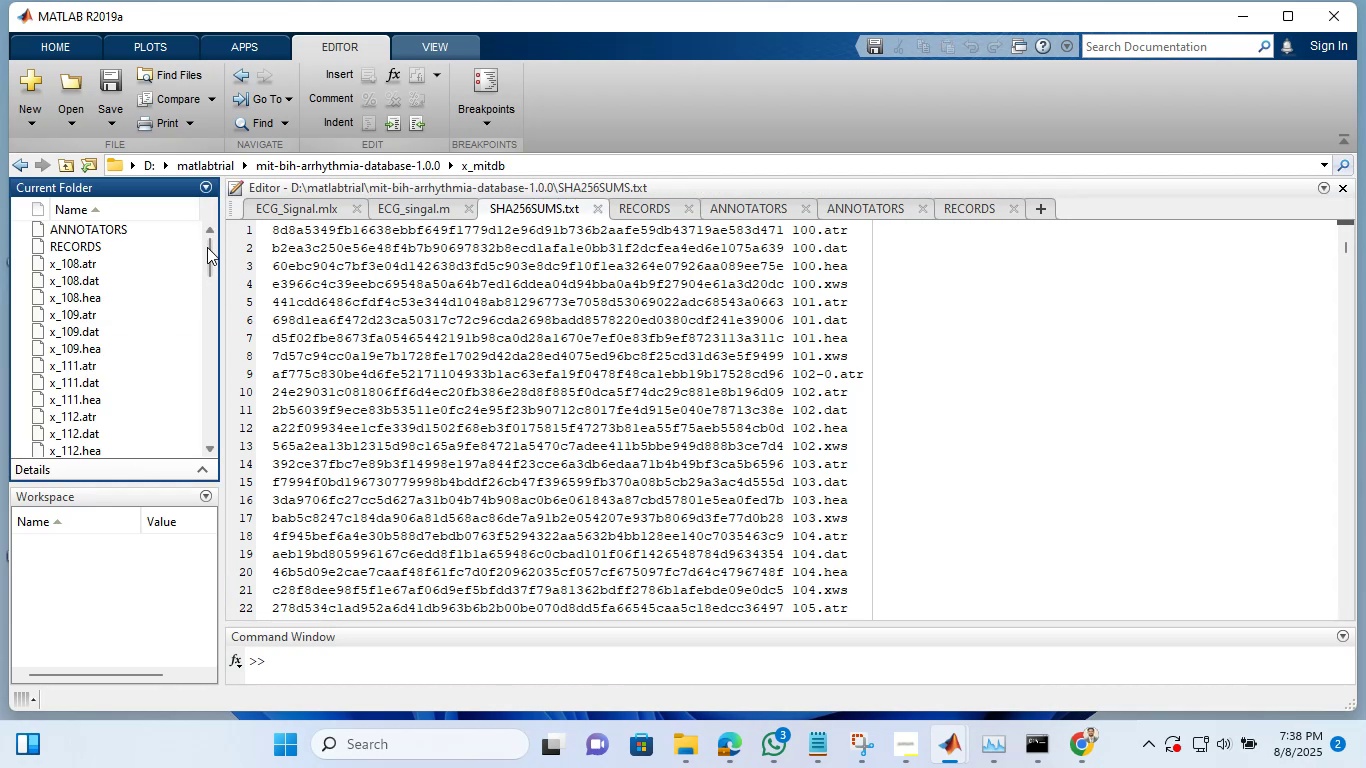 
left_click_drag(start_coordinate=[207, 246], to_coordinate=[226, 190])
 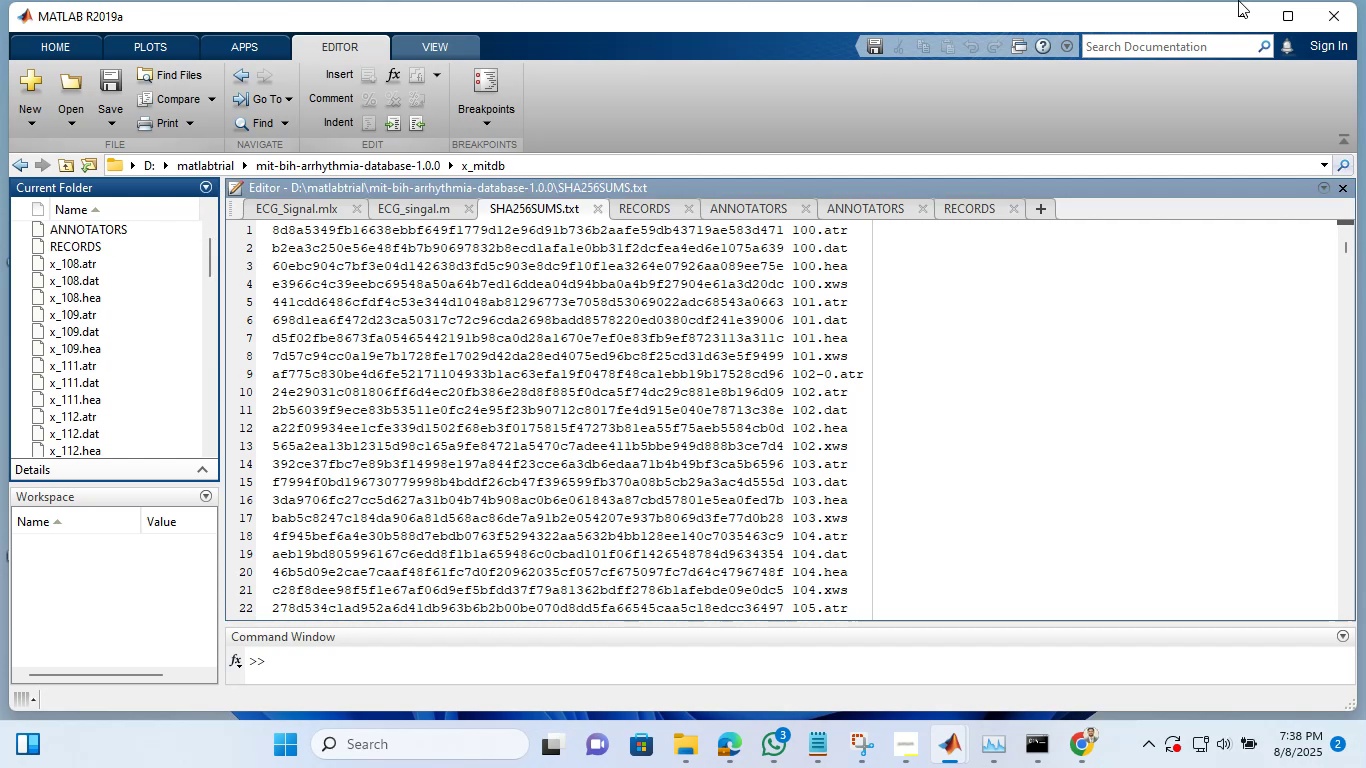 
left_click([1241, 10])
 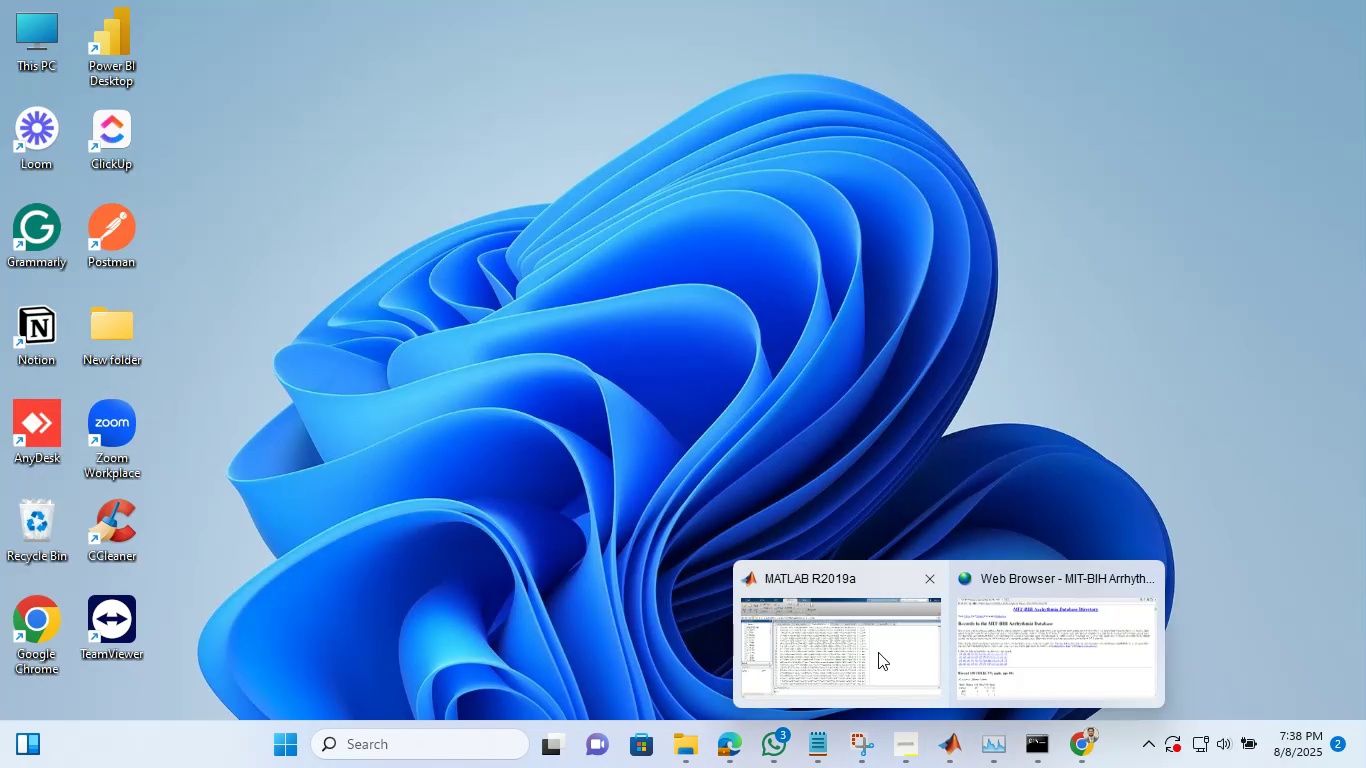 
left_click([878, 652])
 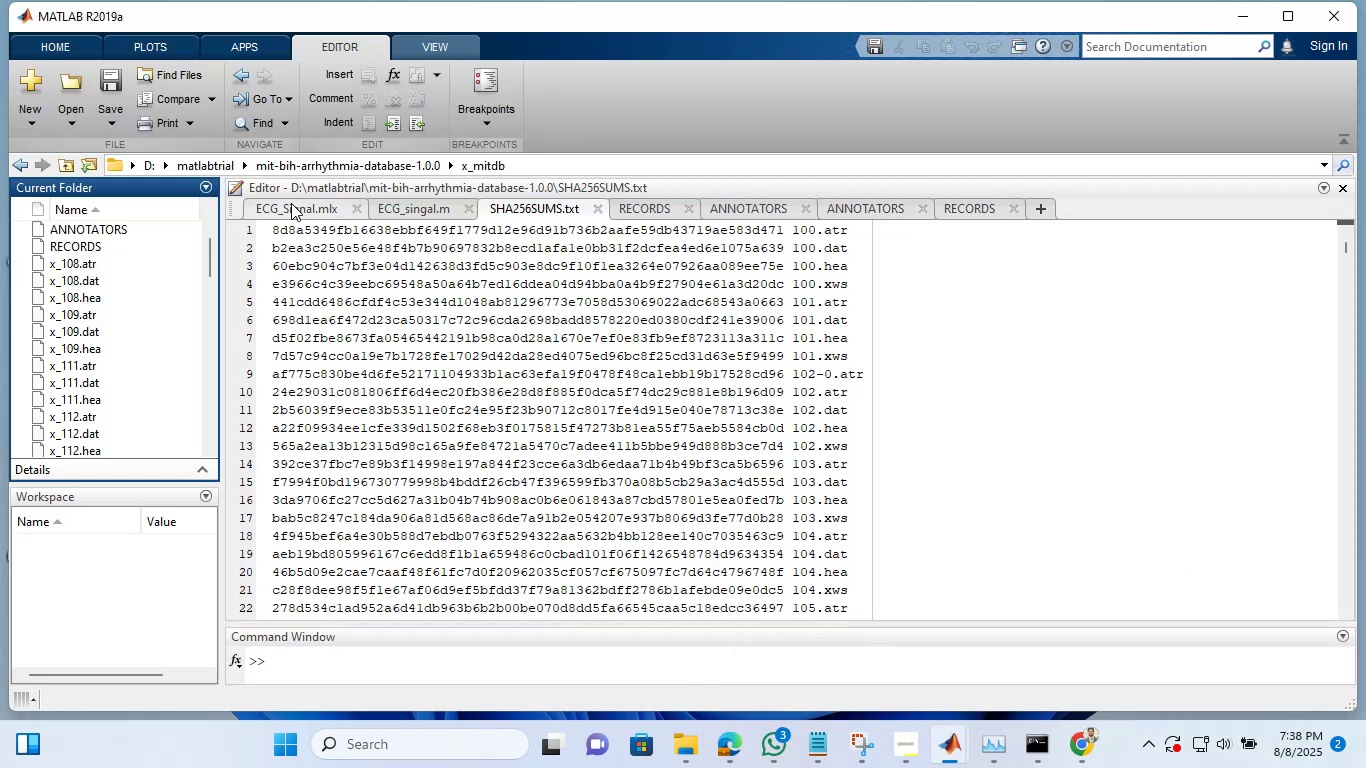 
left_click([291, 206])
 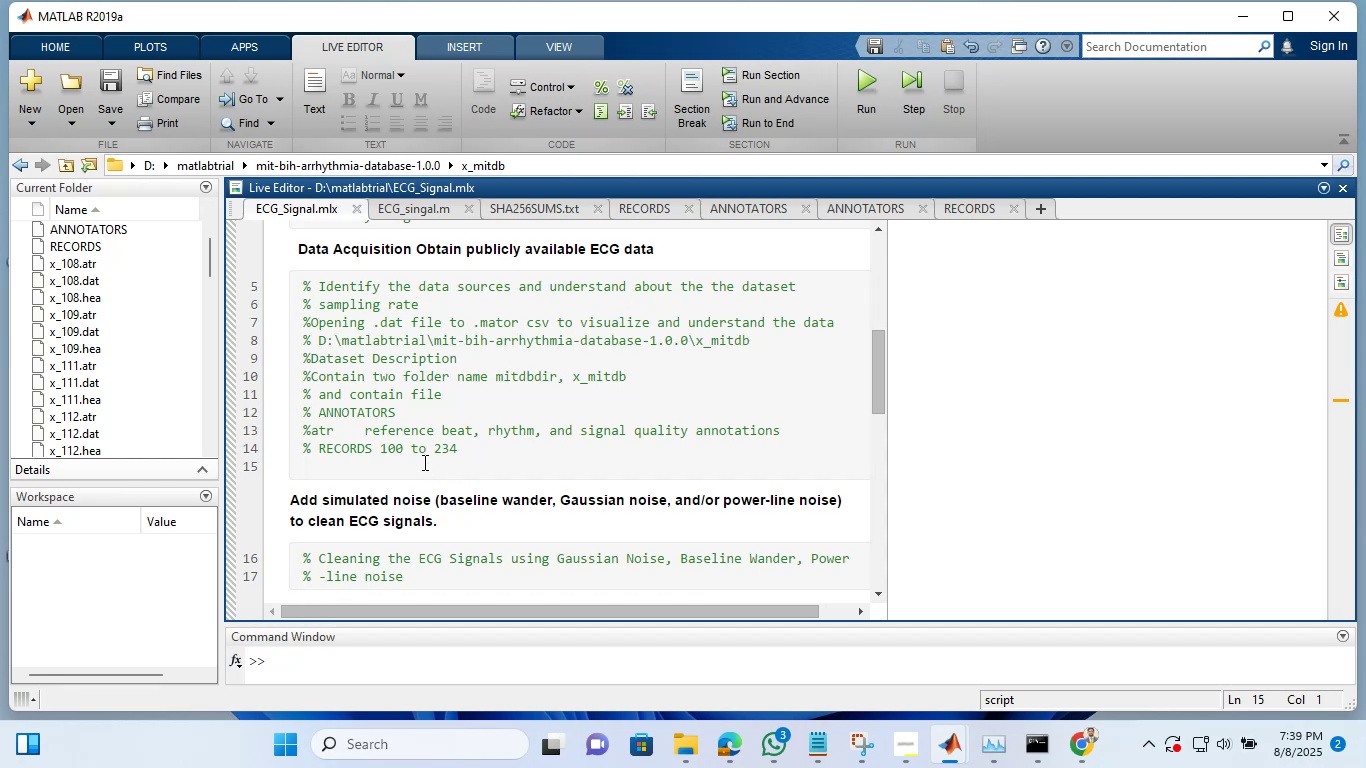 
key(Shift+Enter)
 